 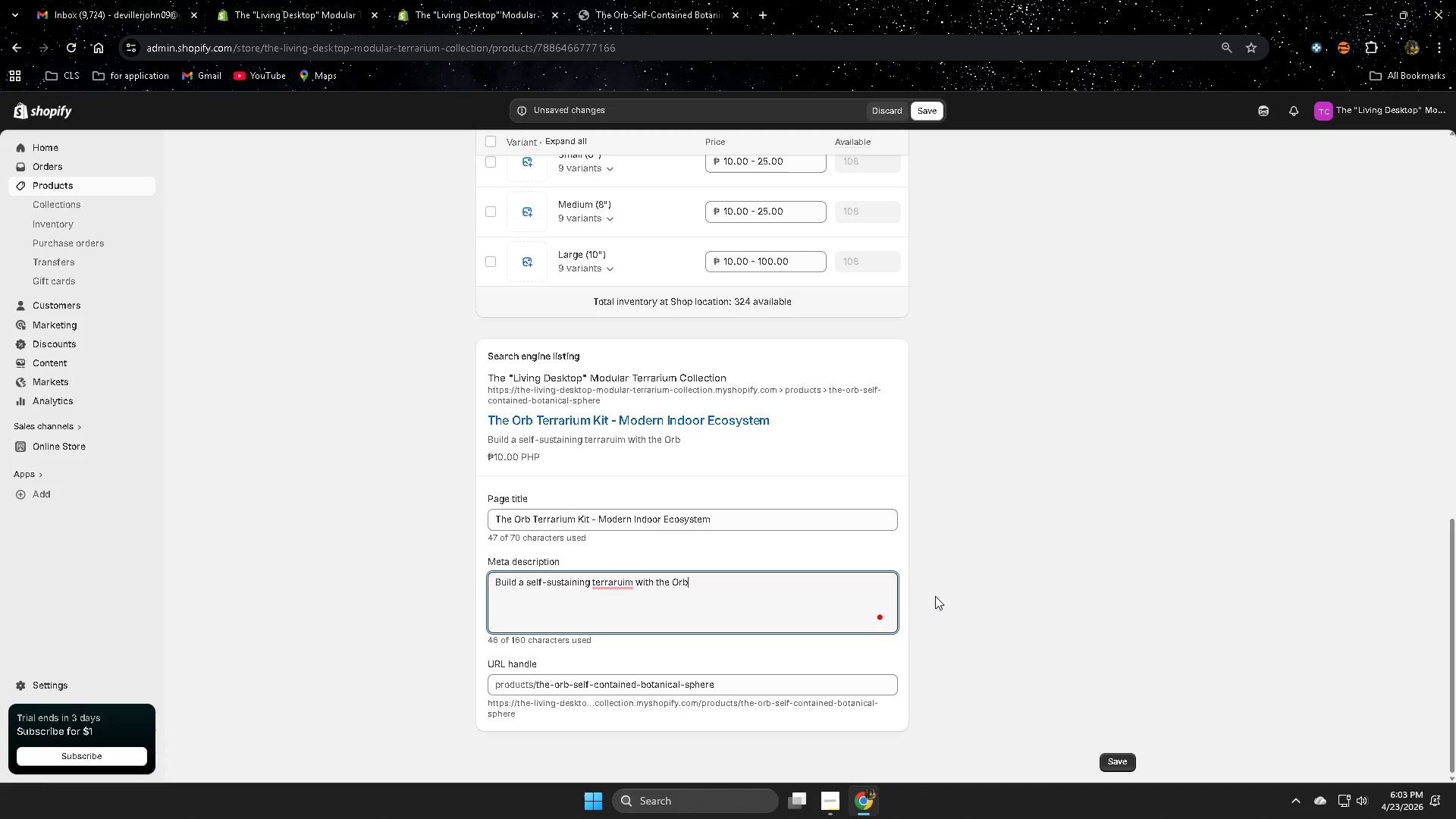 
hold_key(key=ShiftRight, duration=0.45)
 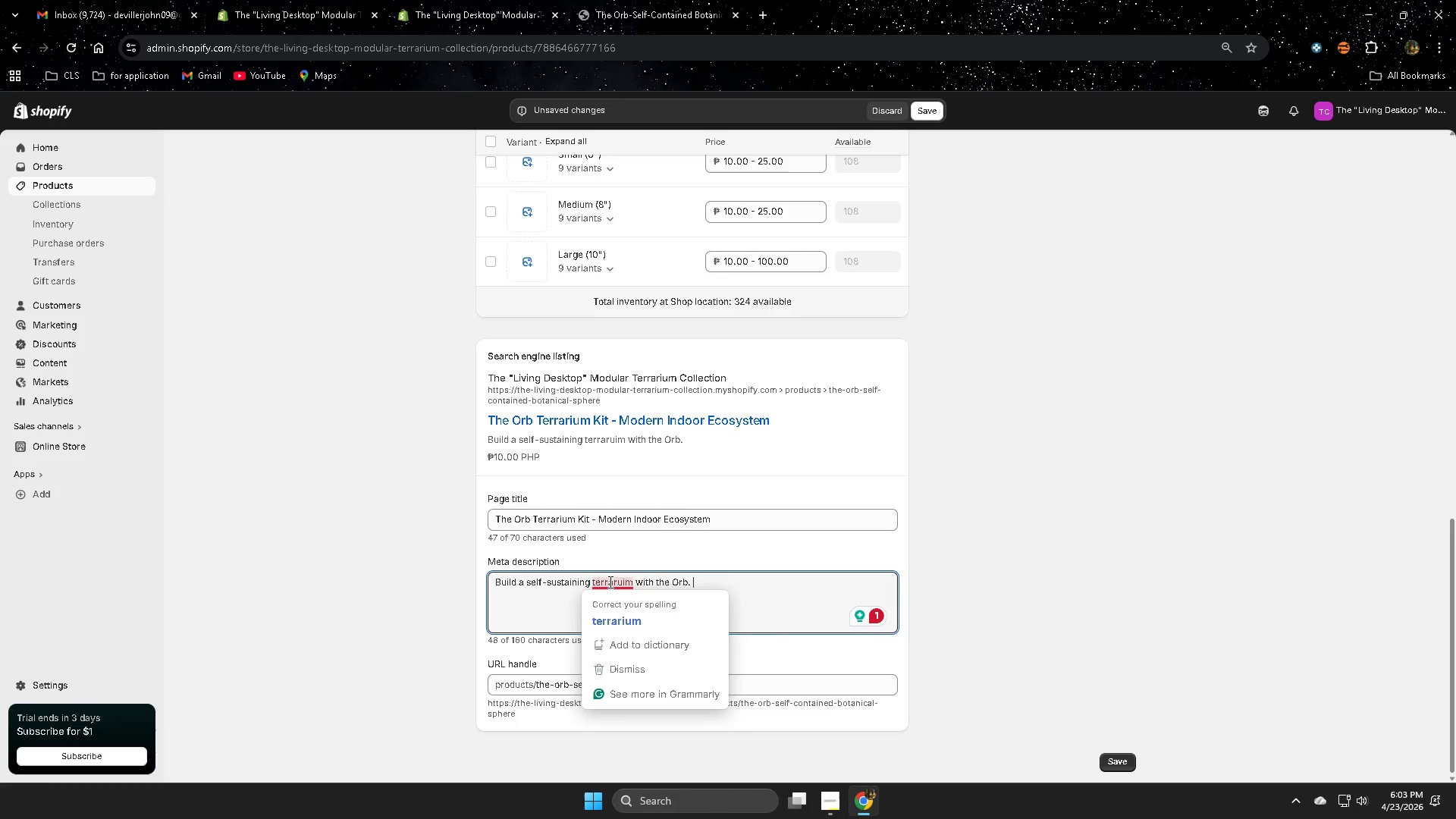 
left_click([628, 628])
 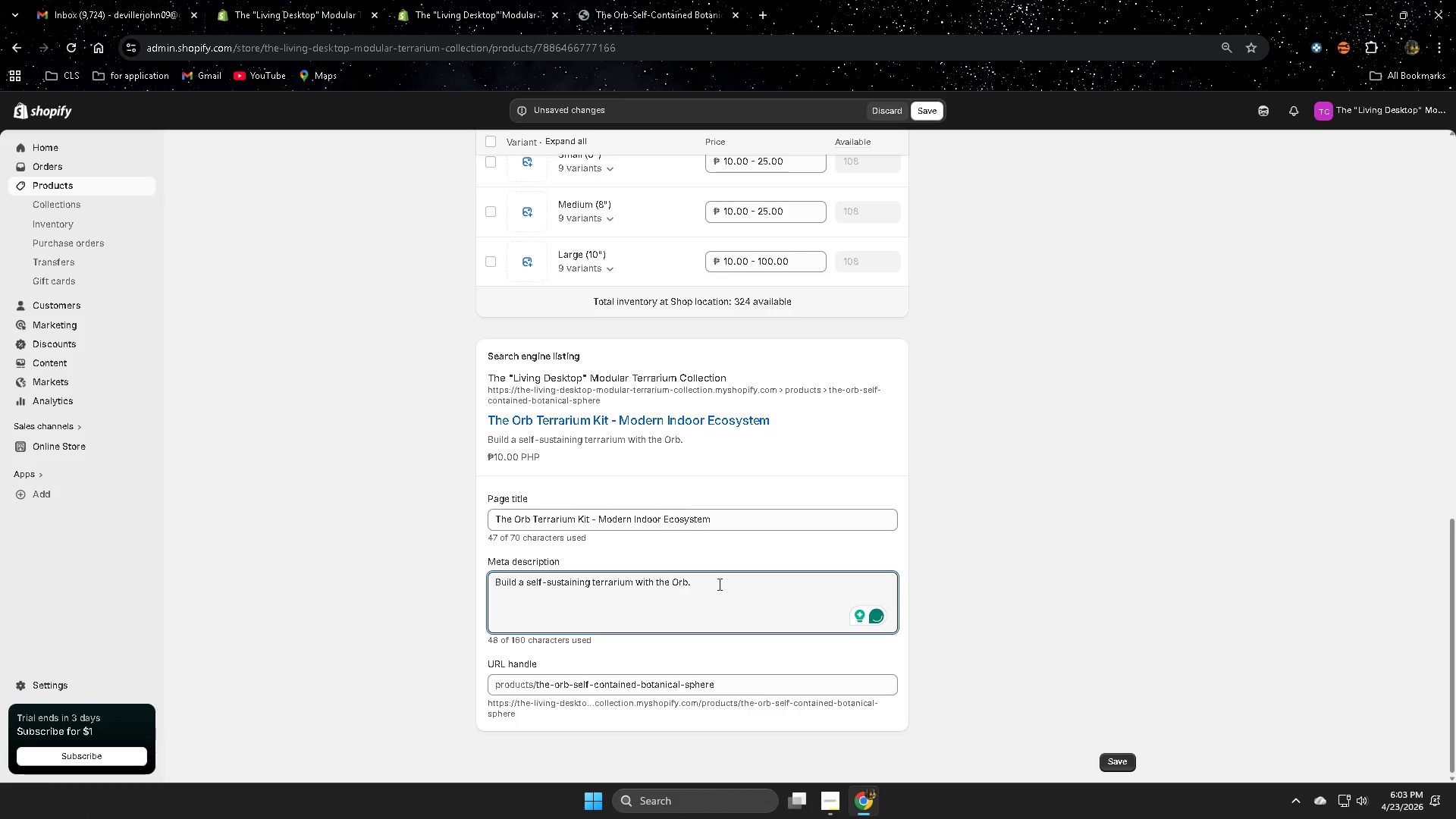 
left_click([732, 582])
 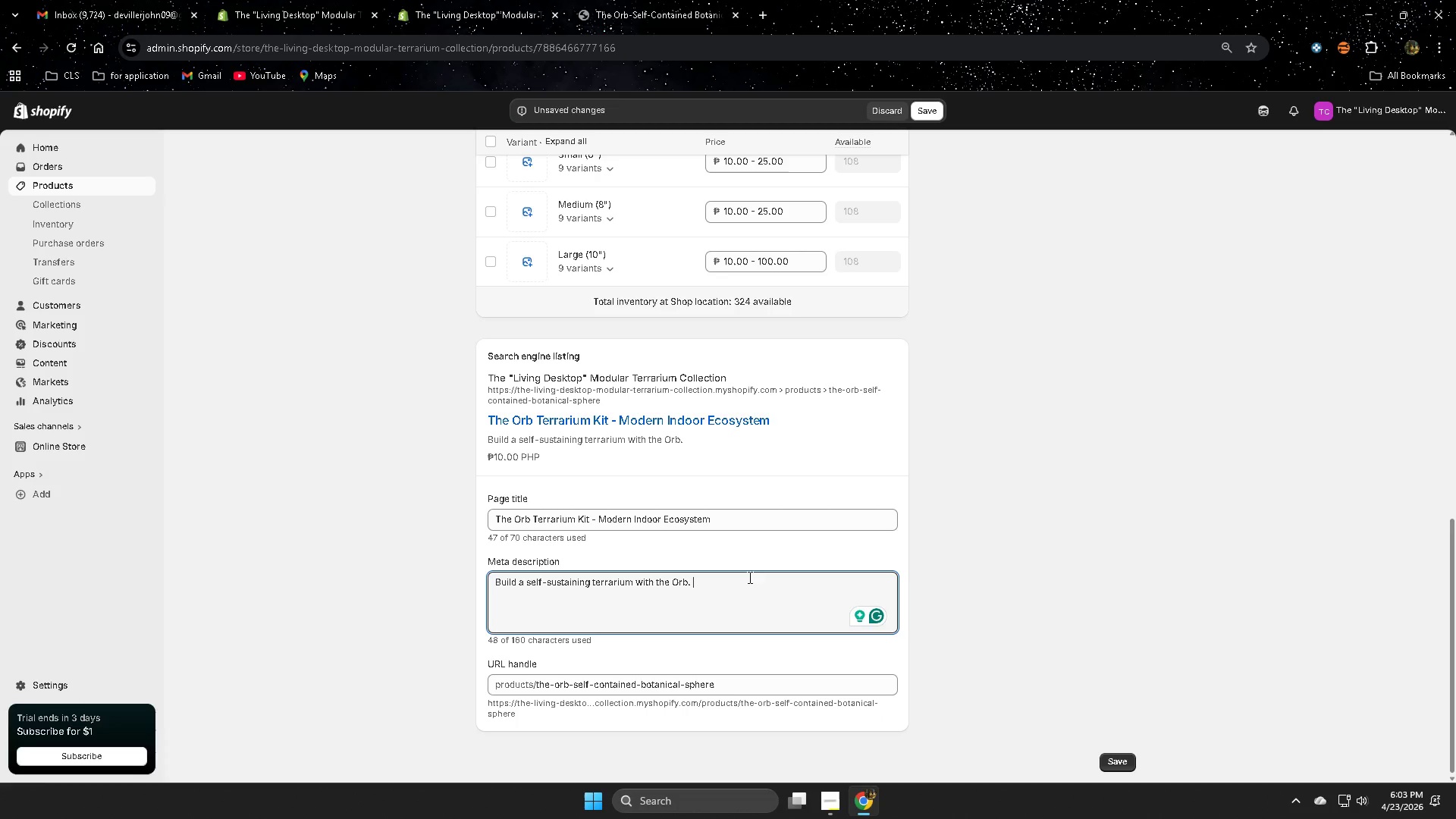 
wait(10.95)
 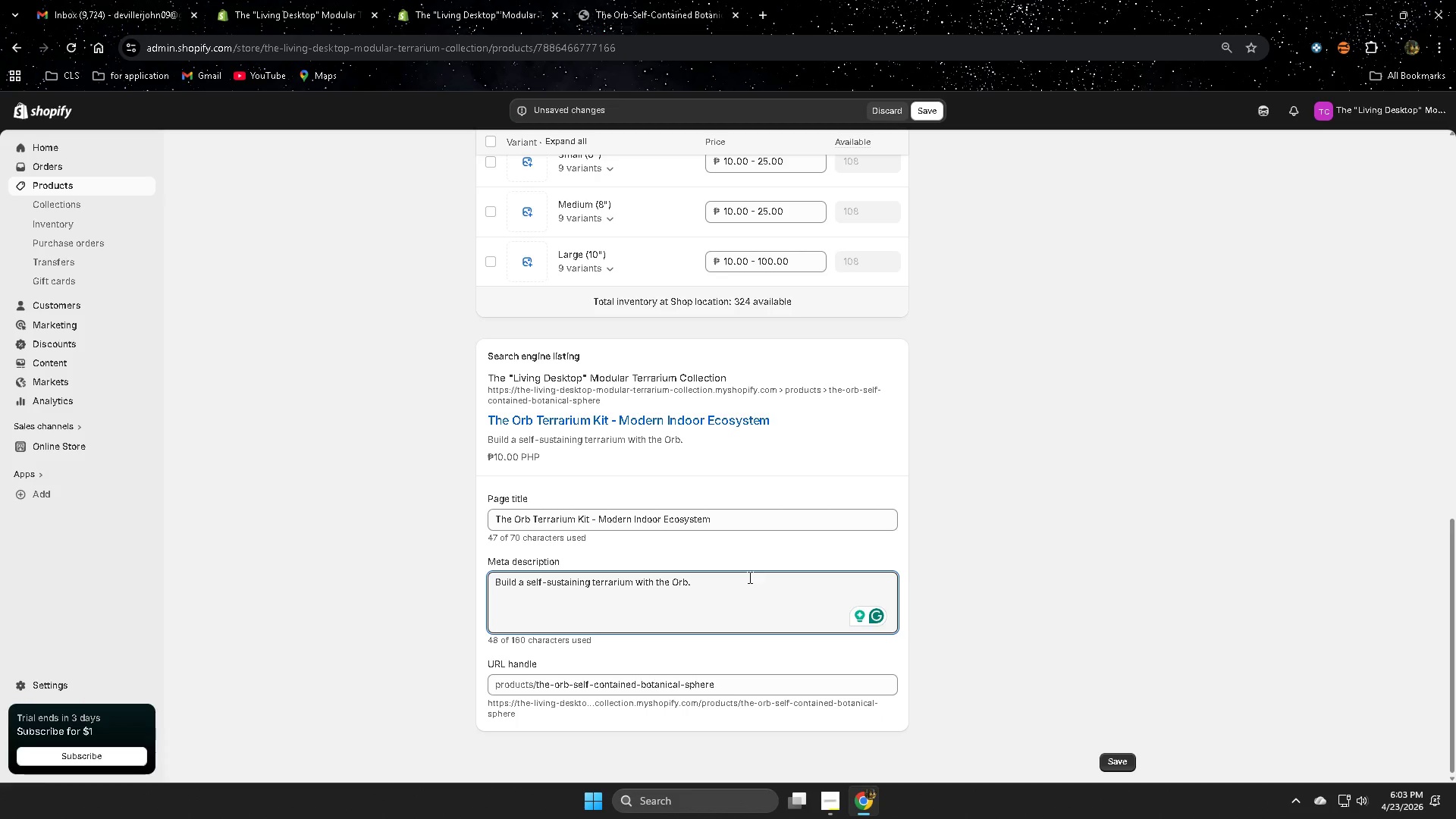 
type(Premuim gka)
key(Backspace)
key(Backspace)
type(lasss)
 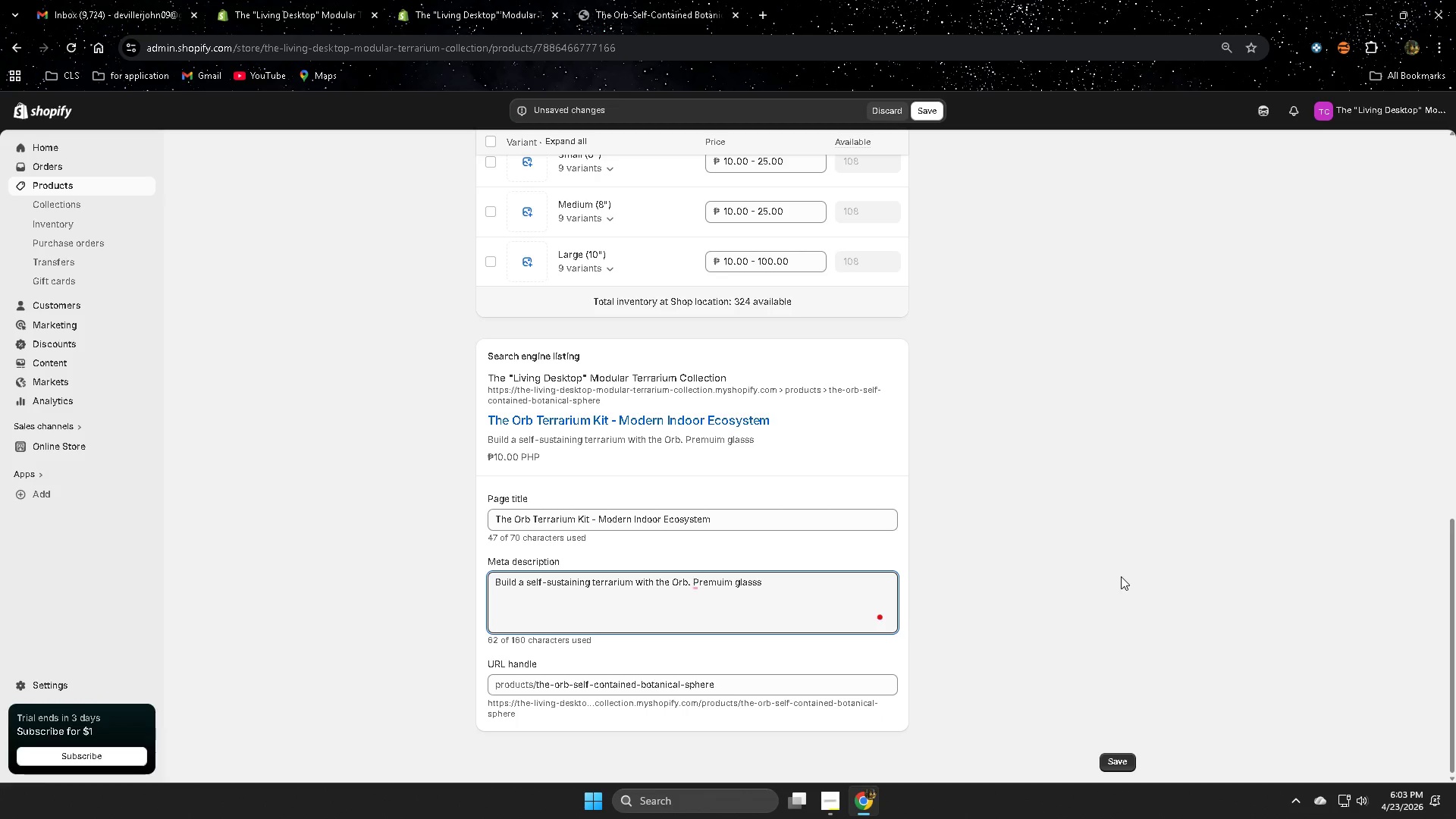 
key(Backspace)
type(, curated)
 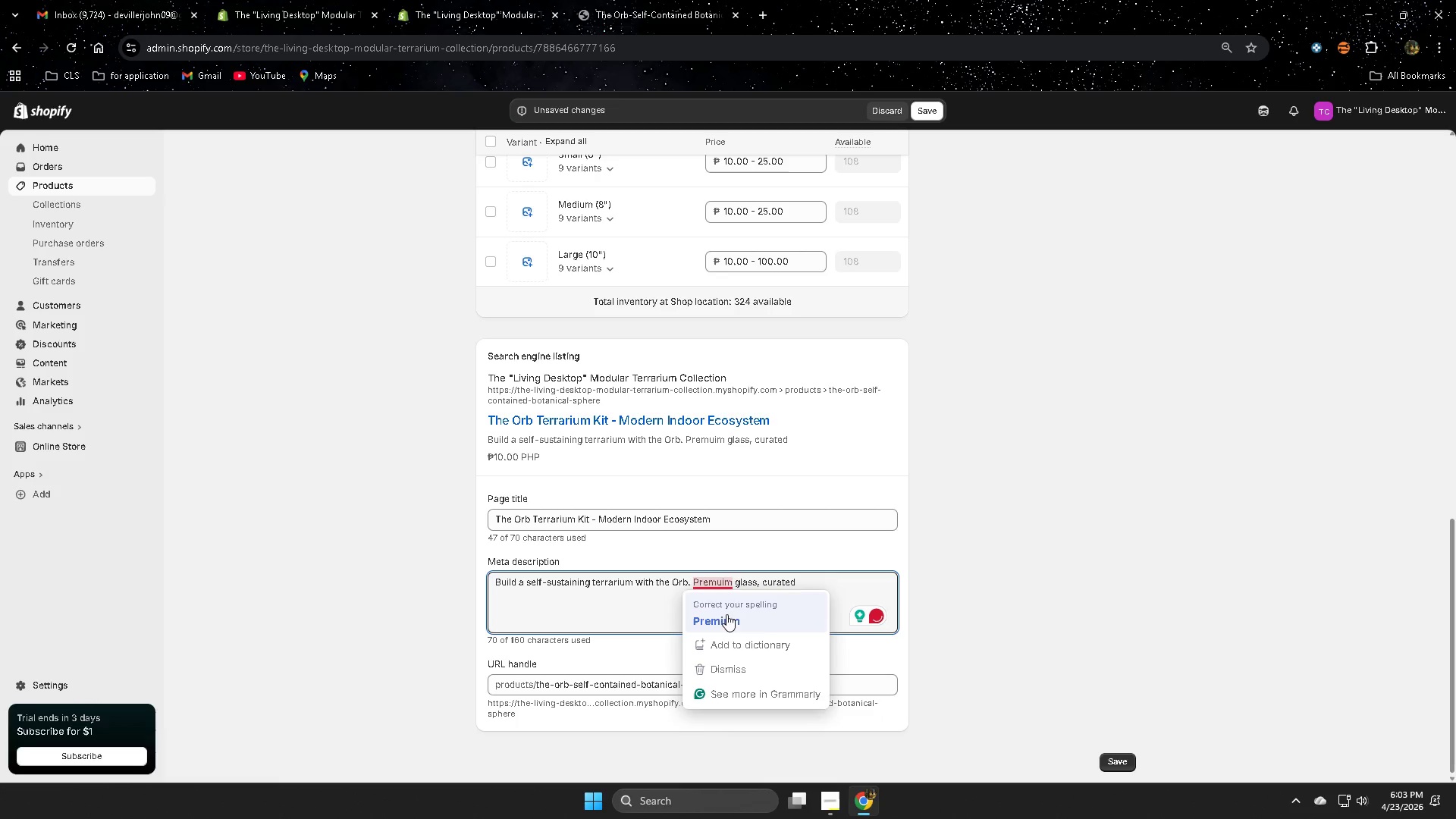 
double_click([811, 576])
 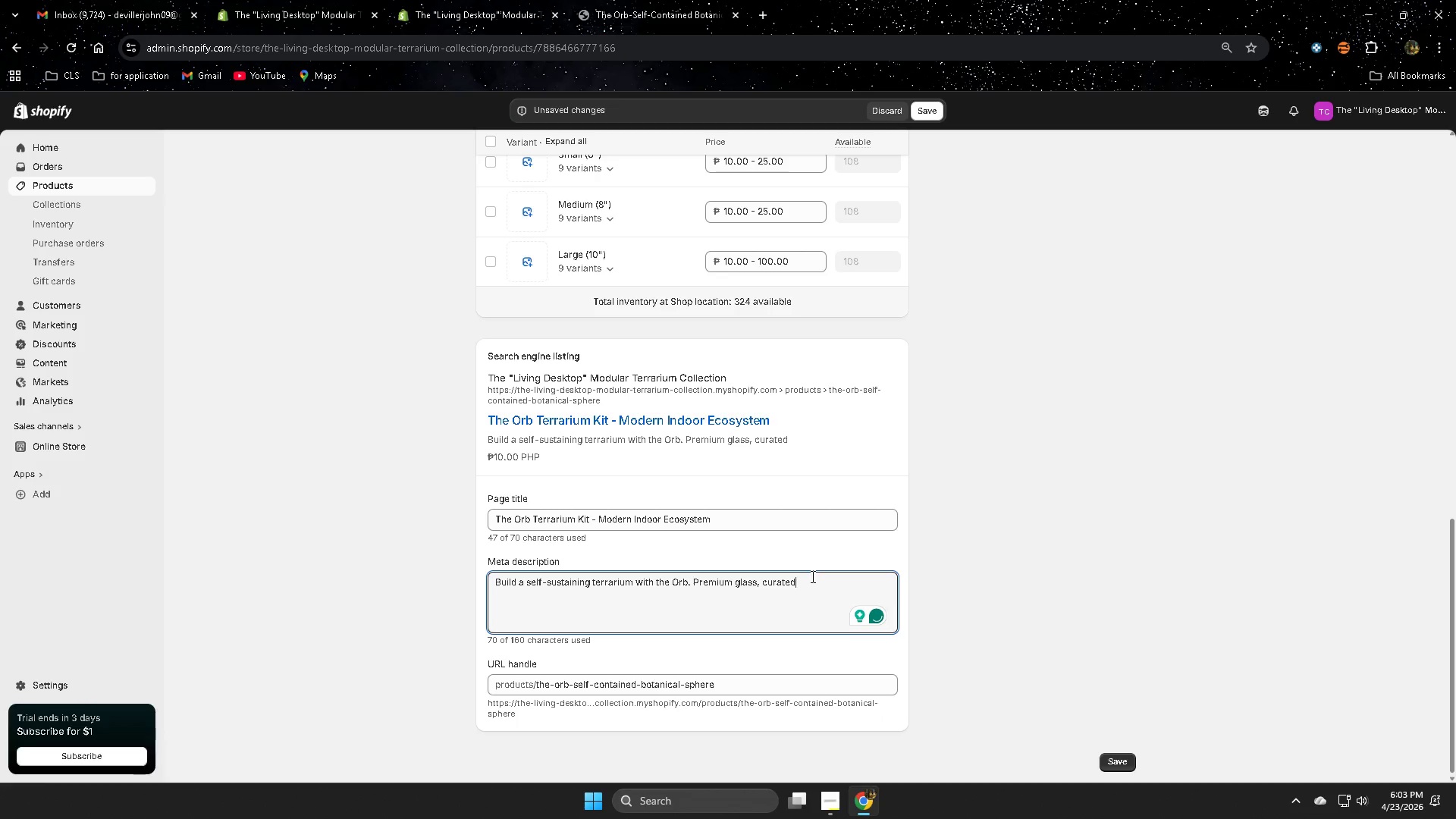 
type( plants, and modern design for inddor)
key(Backspace)
key(Backspace)
key(Backspace)
type(oor scp)
key(Backspace)
key(Backspace)
type(paces)
 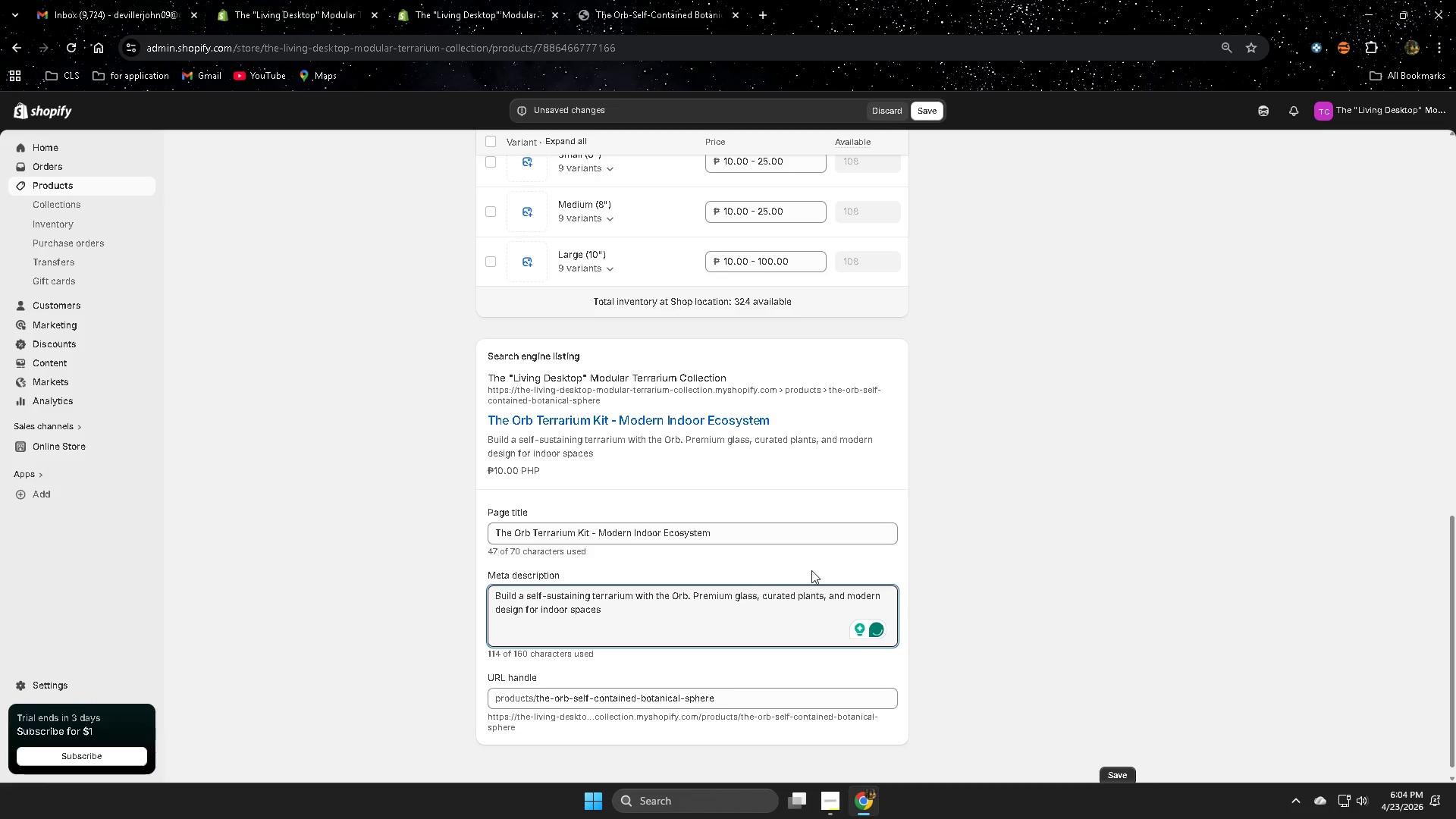 
key(Period)
 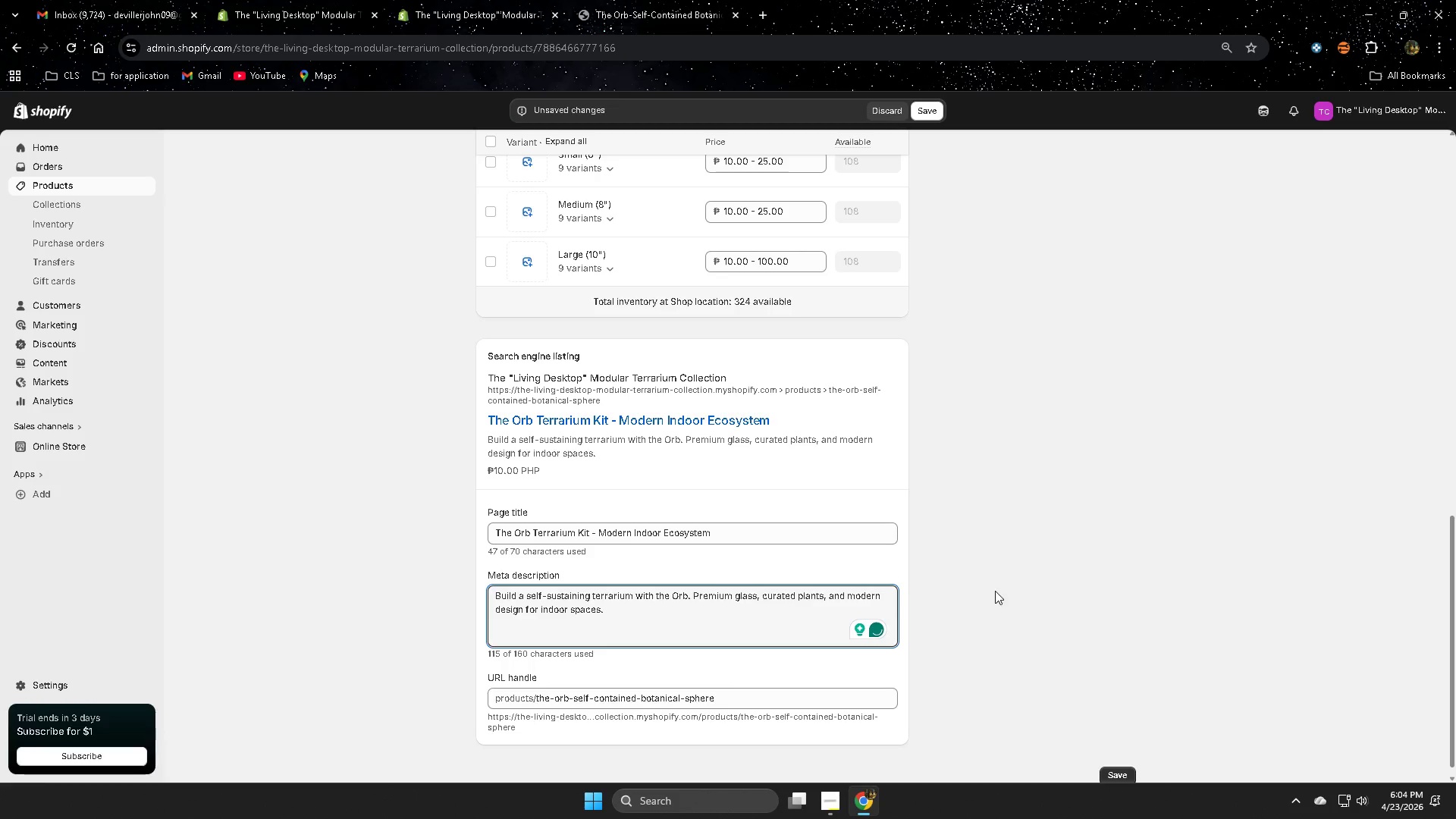 
left_click([995, 591])
 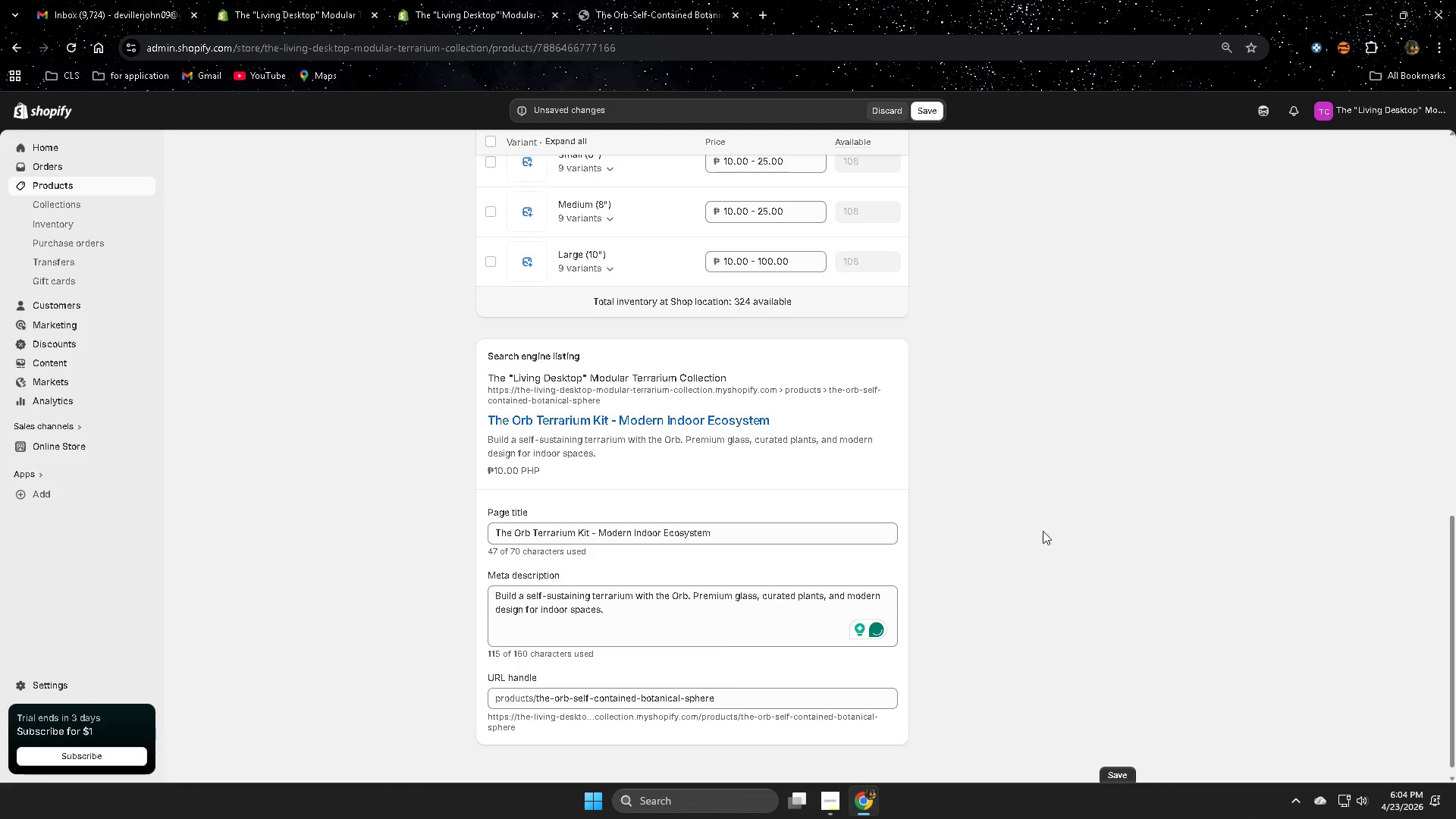 
scroll: coordinate [1081, 715], scroll_direction: down, amount: 5.0
 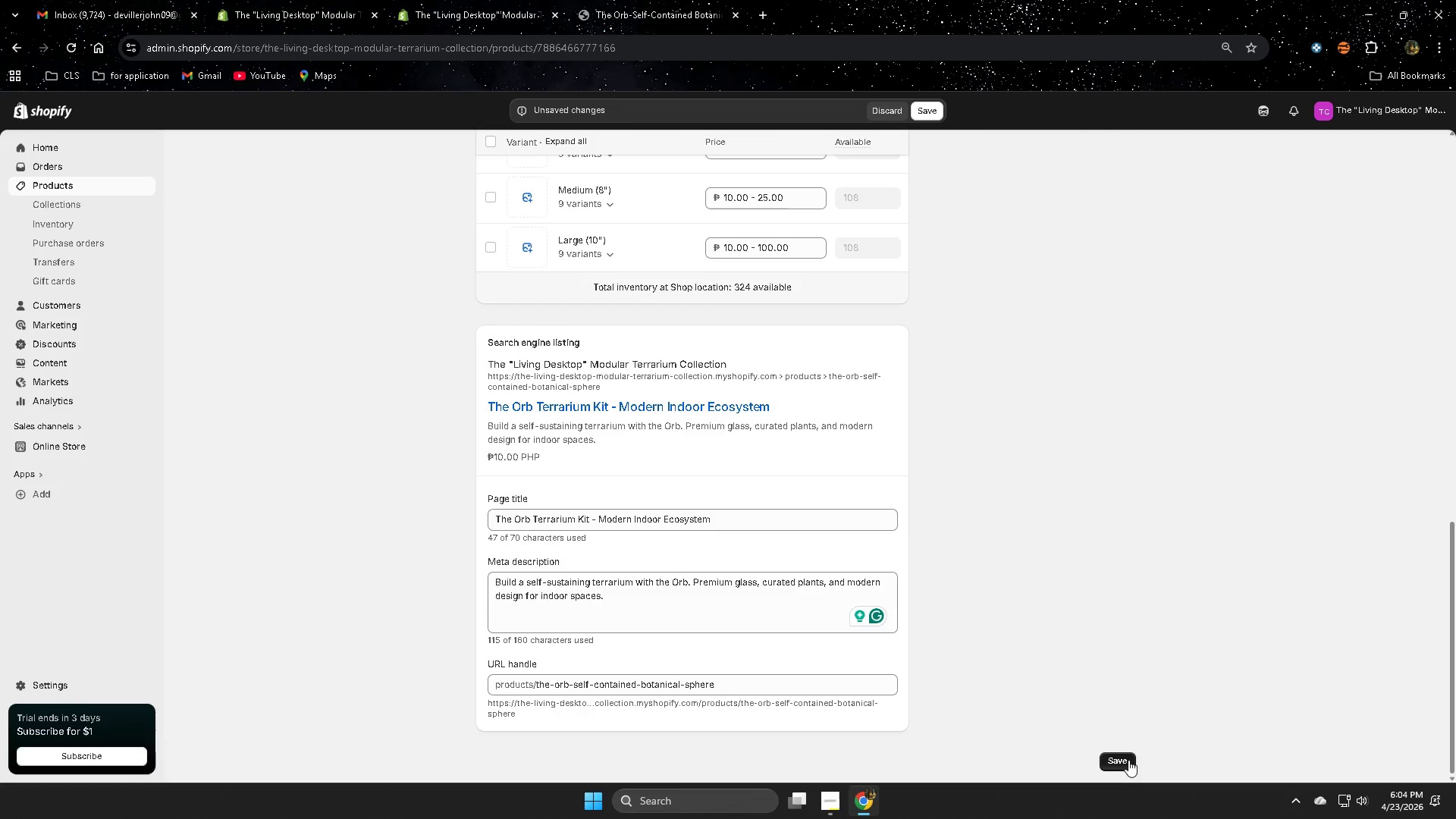 
left_click([1123, 758])
 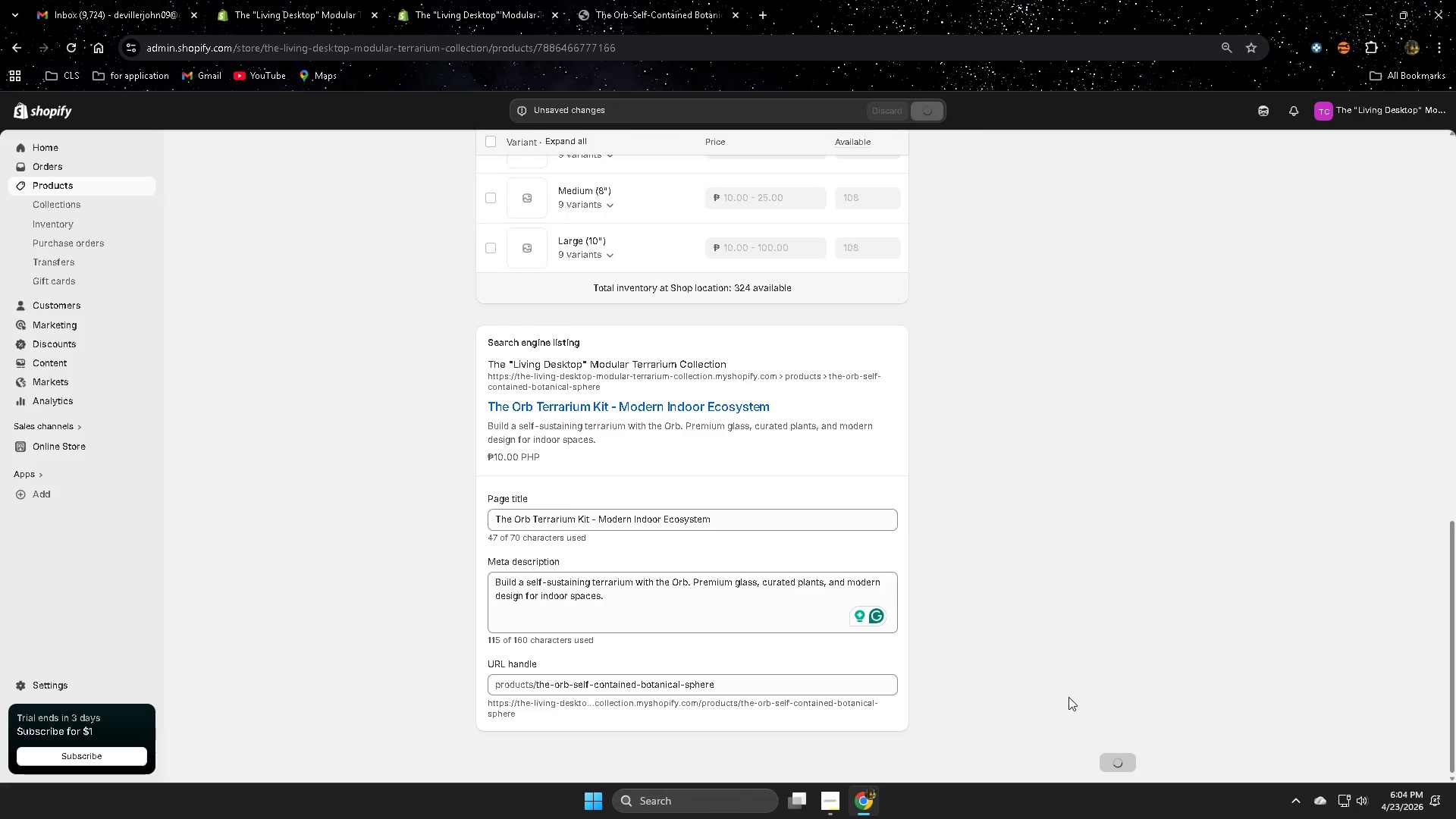 
mouse_move([1060, 676])
 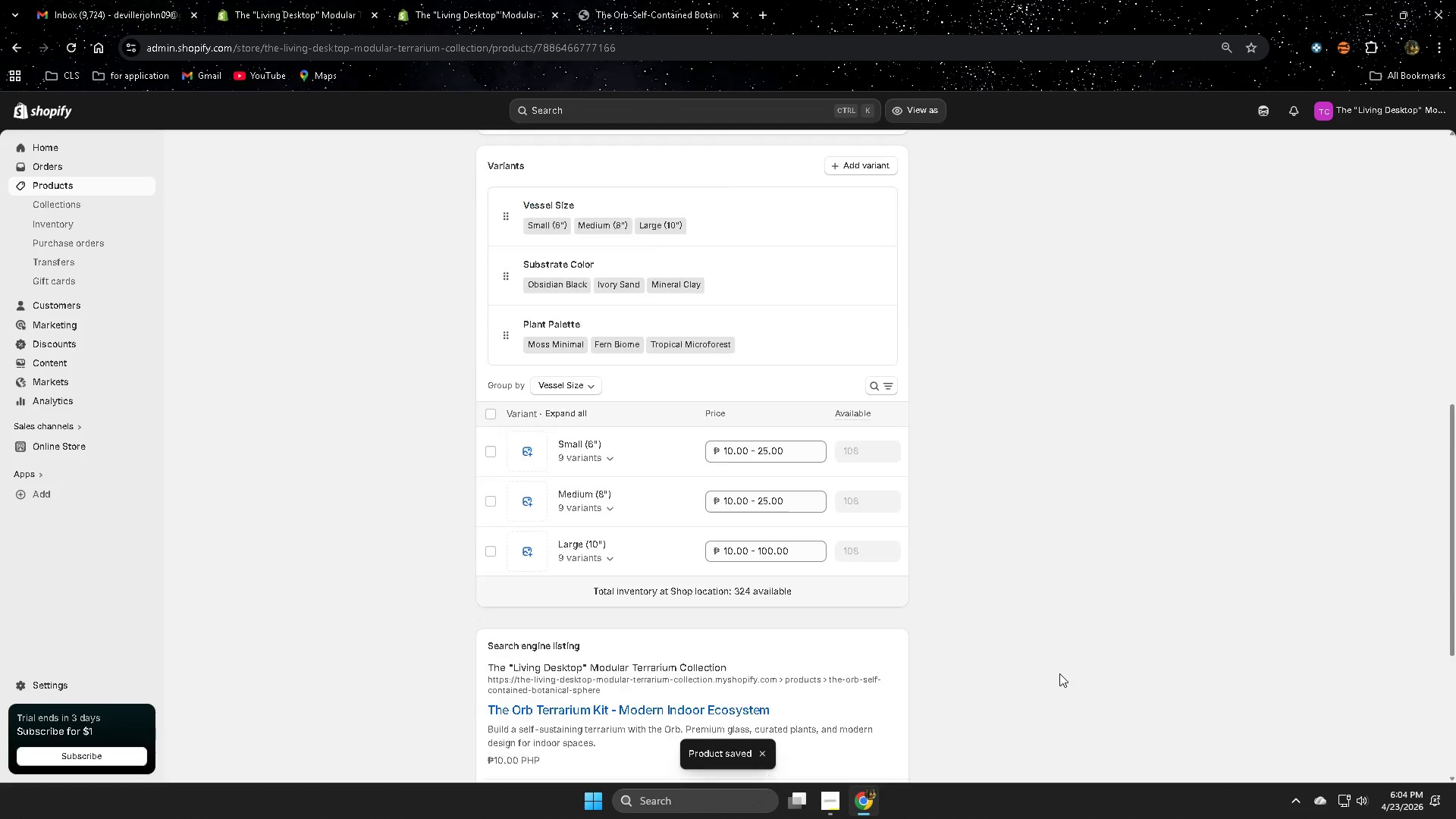 
scroll: coordinate [1064, 665], scroll_direction: none, amount: 0.0
 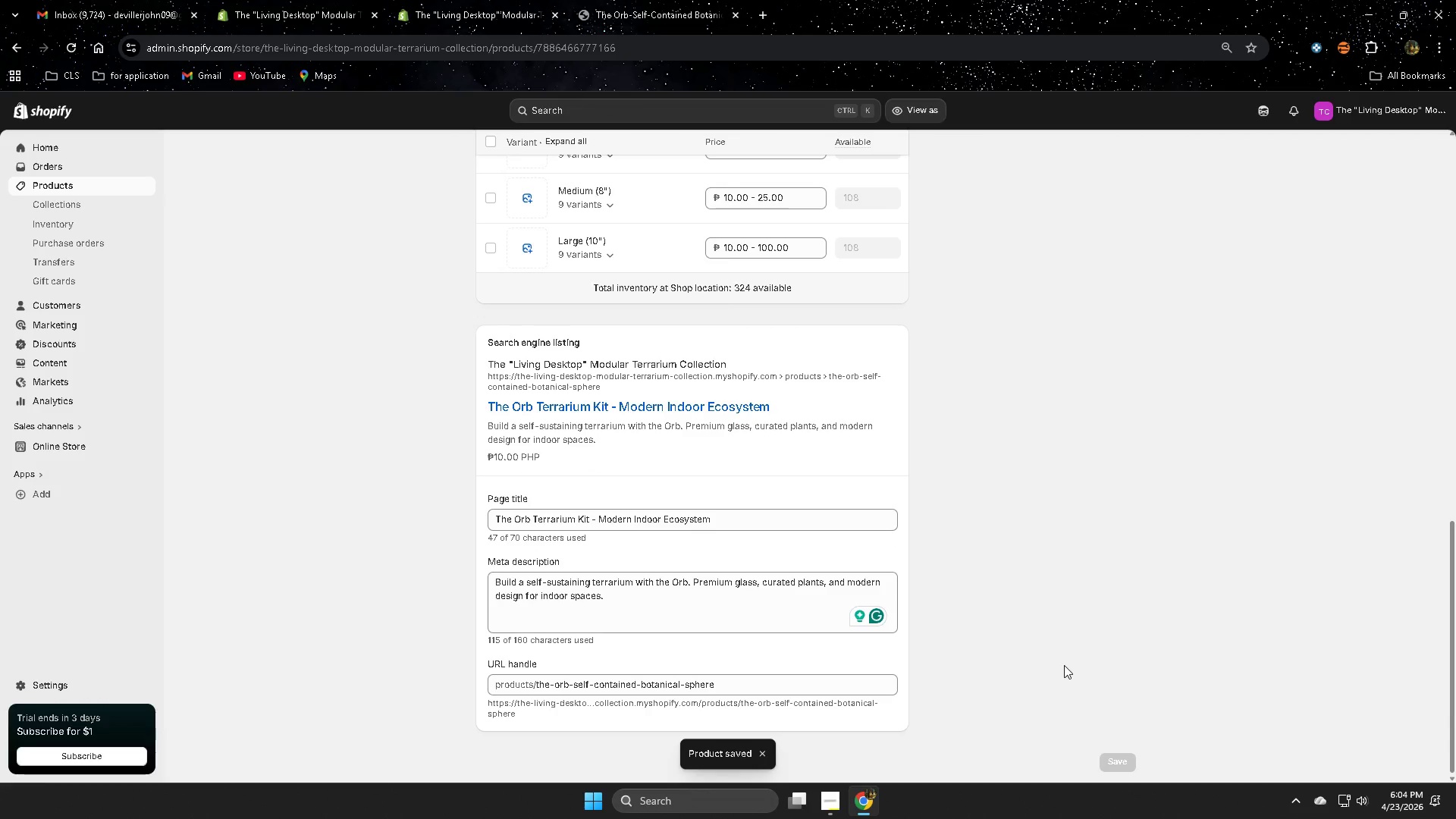 
scroll: coordinate [1064, 664], scroll_direction: up, amount: 14.0
 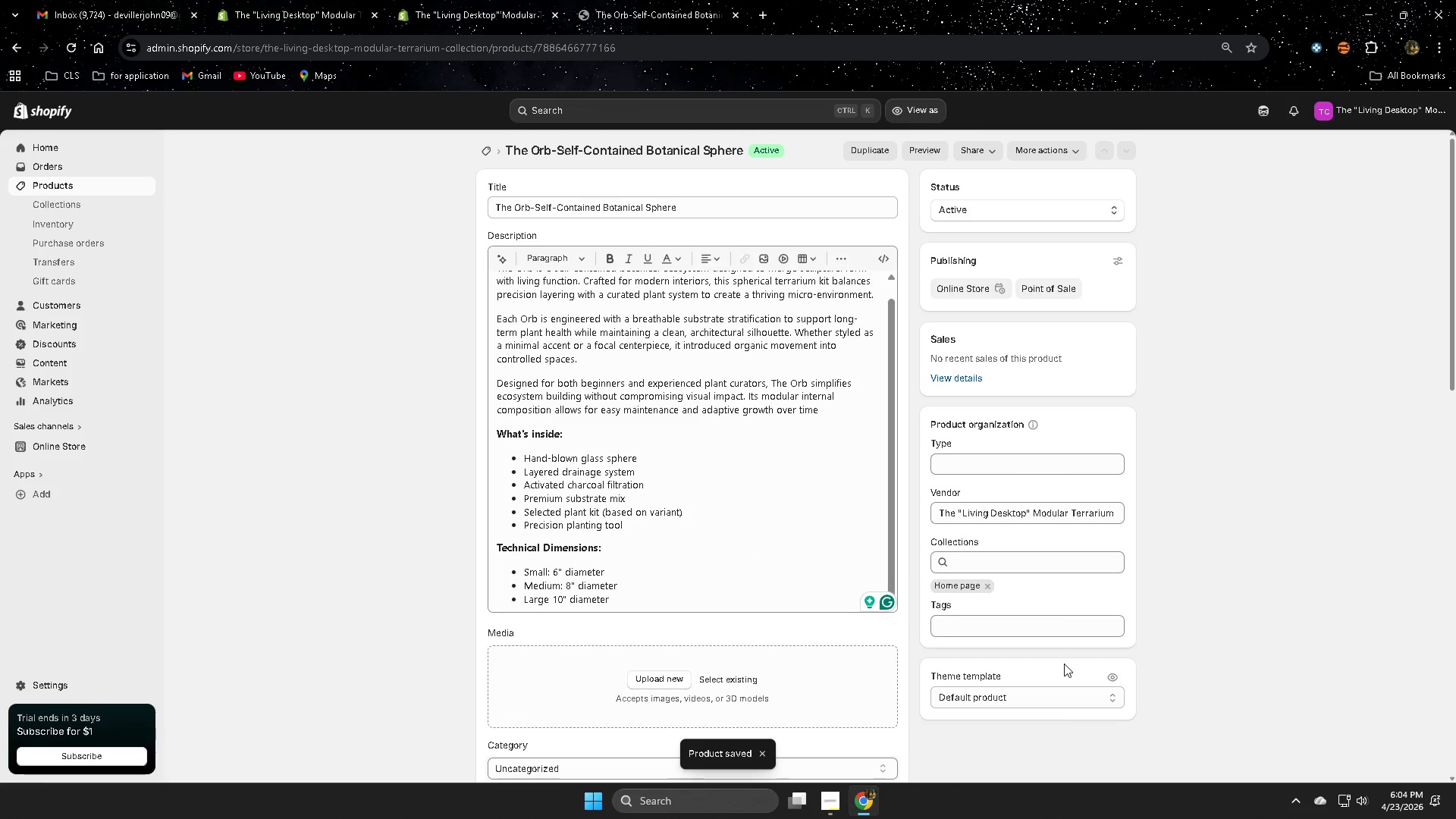 
scroll: coordinate [1064, 664], scroll_direction: down, amount: 4.0
 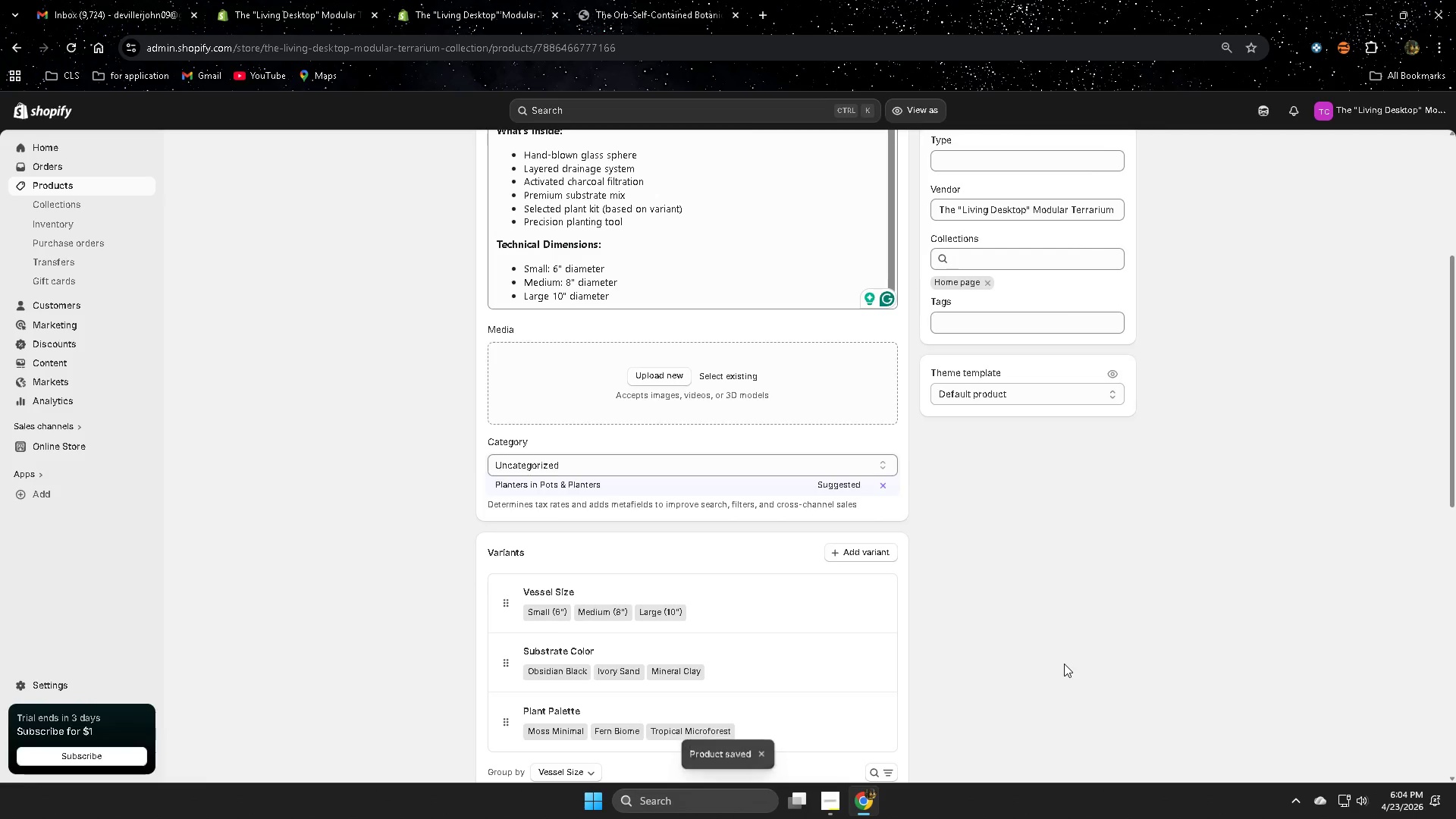 
scroll: coordinate [1064, 664], scroll_direction: up, amount: 8.0
 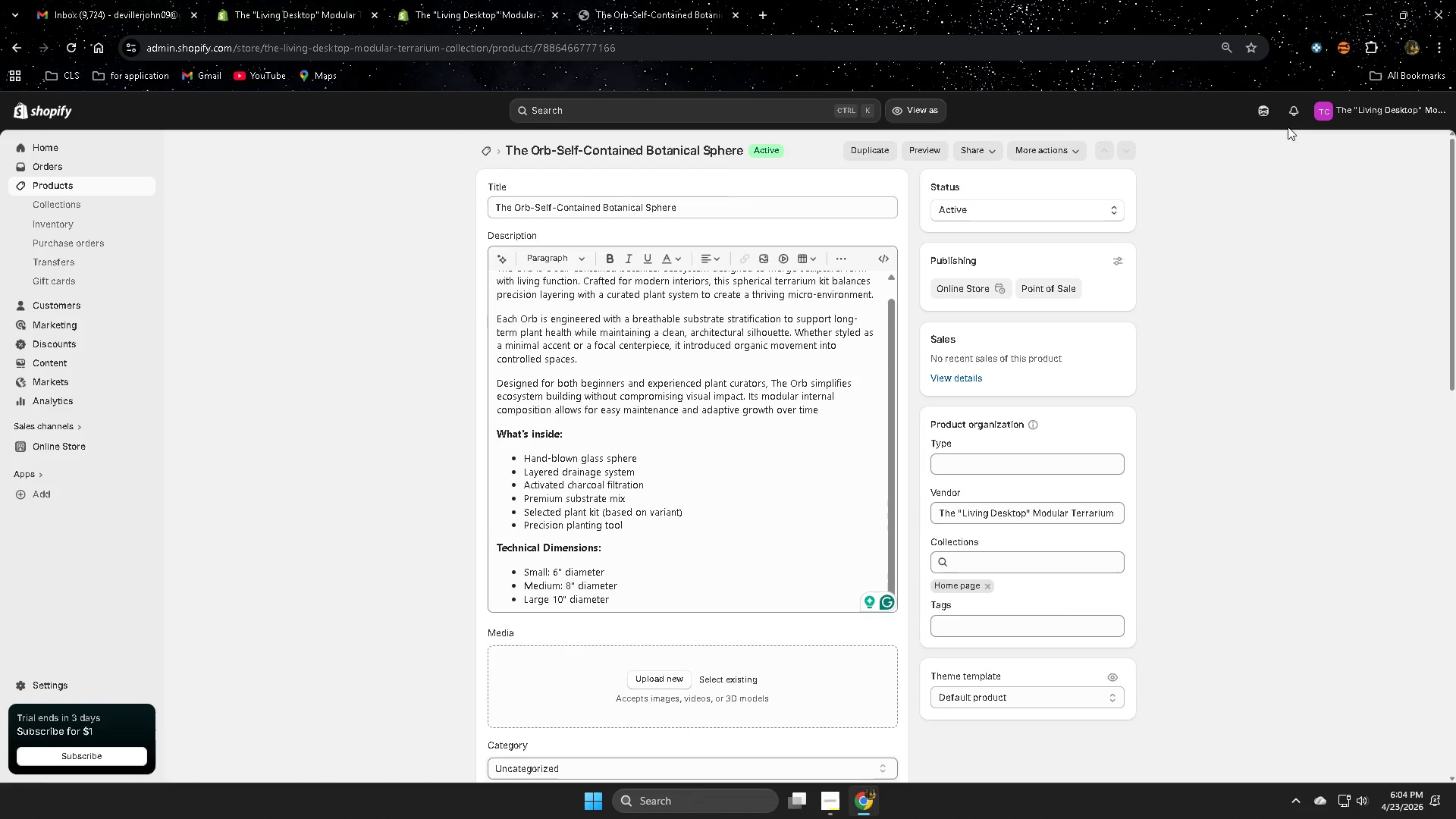 
left_click_drag(start_coordinate=[1268, 114], to_coordinate=[1267, 119])
 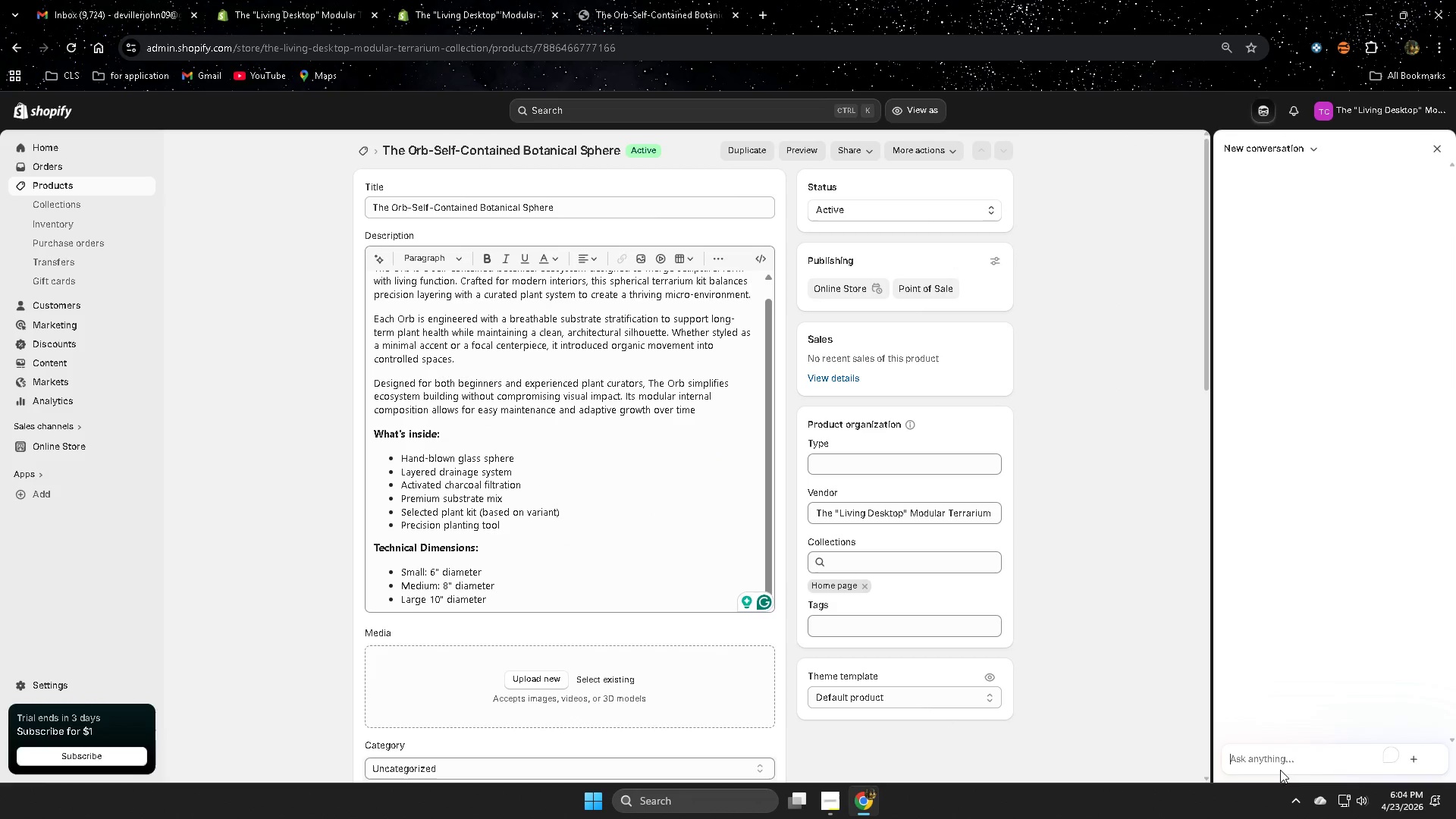 
left_click([1278, 759])
 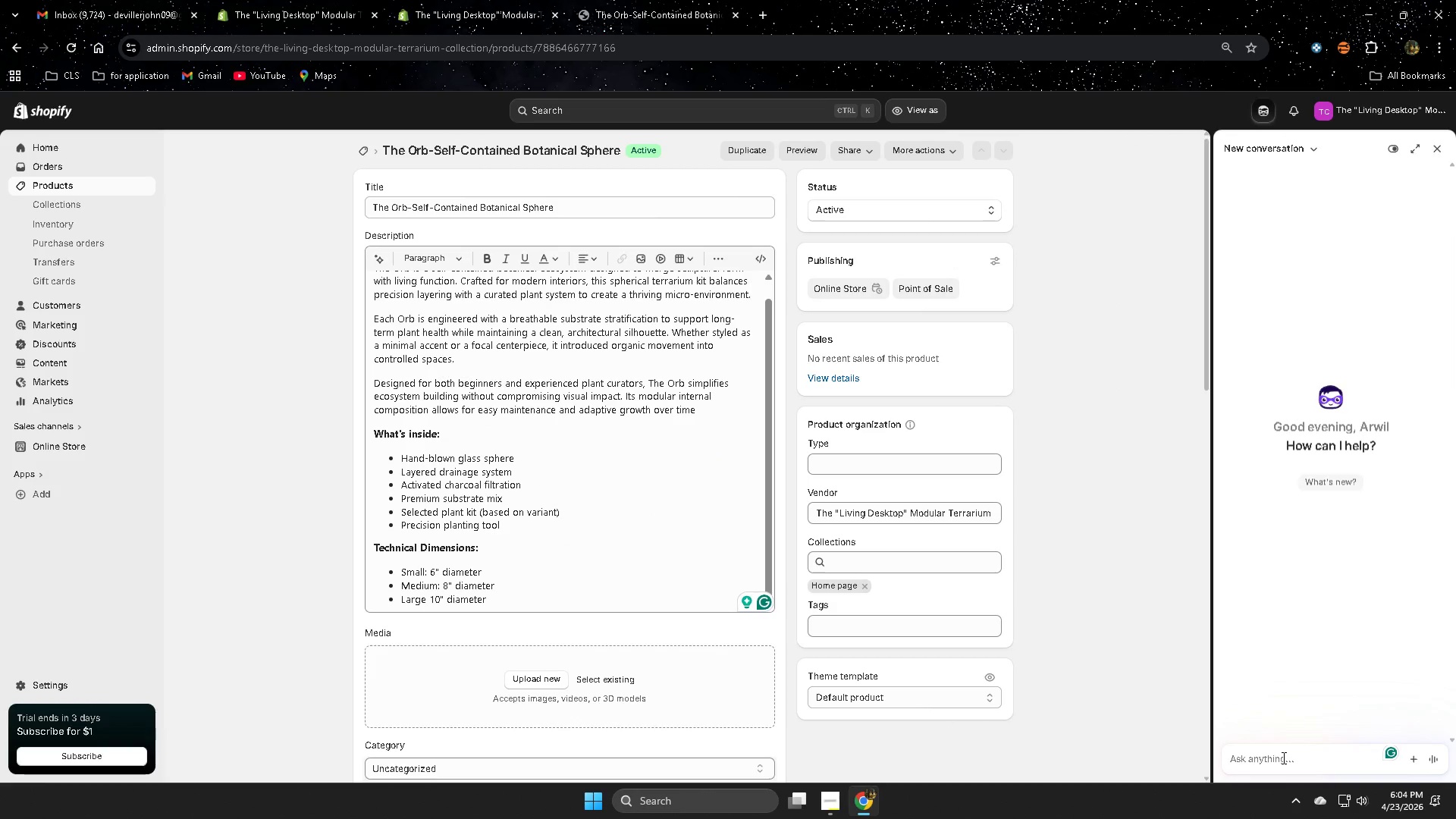 
type(can ou )
key(Backspace)
key(Backspace)
key(Backspace)
type(you make a high-qaulity image for tho)
key(Backspace)
key(Backspace)
type(i)
key(Backspace)
type(his poru)
key(Backspace)
key(Backspace)
key(Backspace)
type(roduct)
 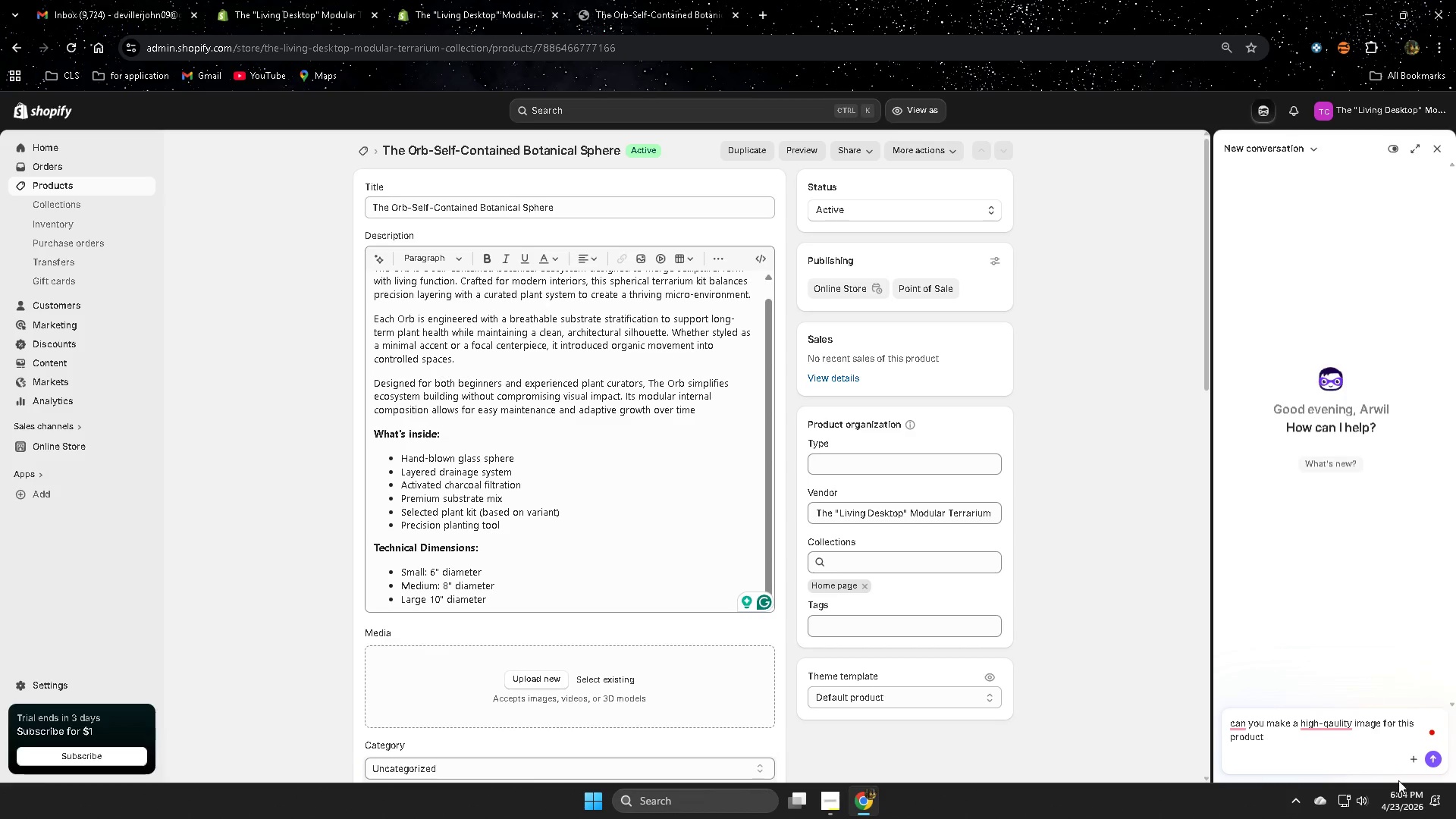 
key(Space)
 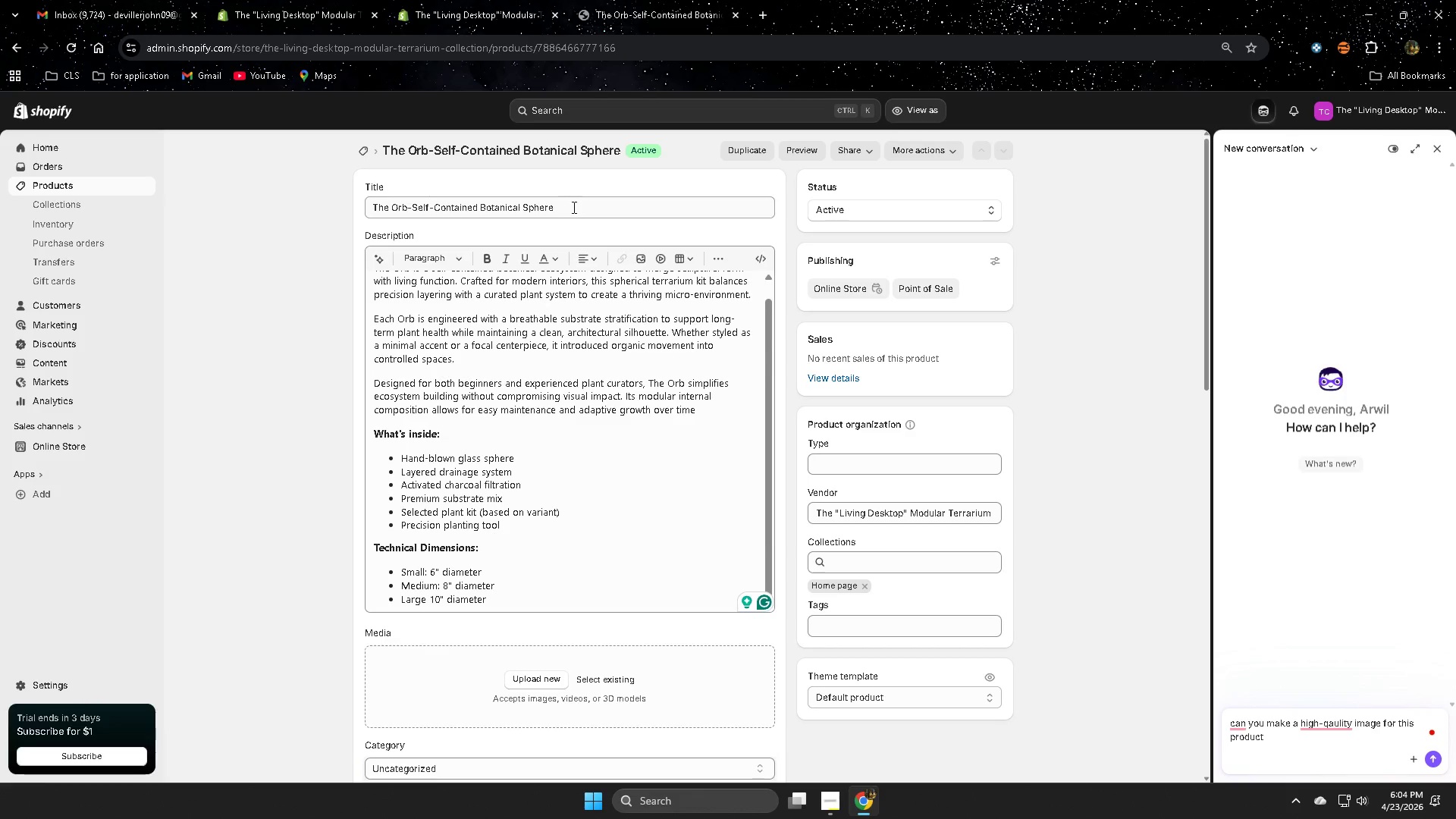 
double_click([573, 206])
 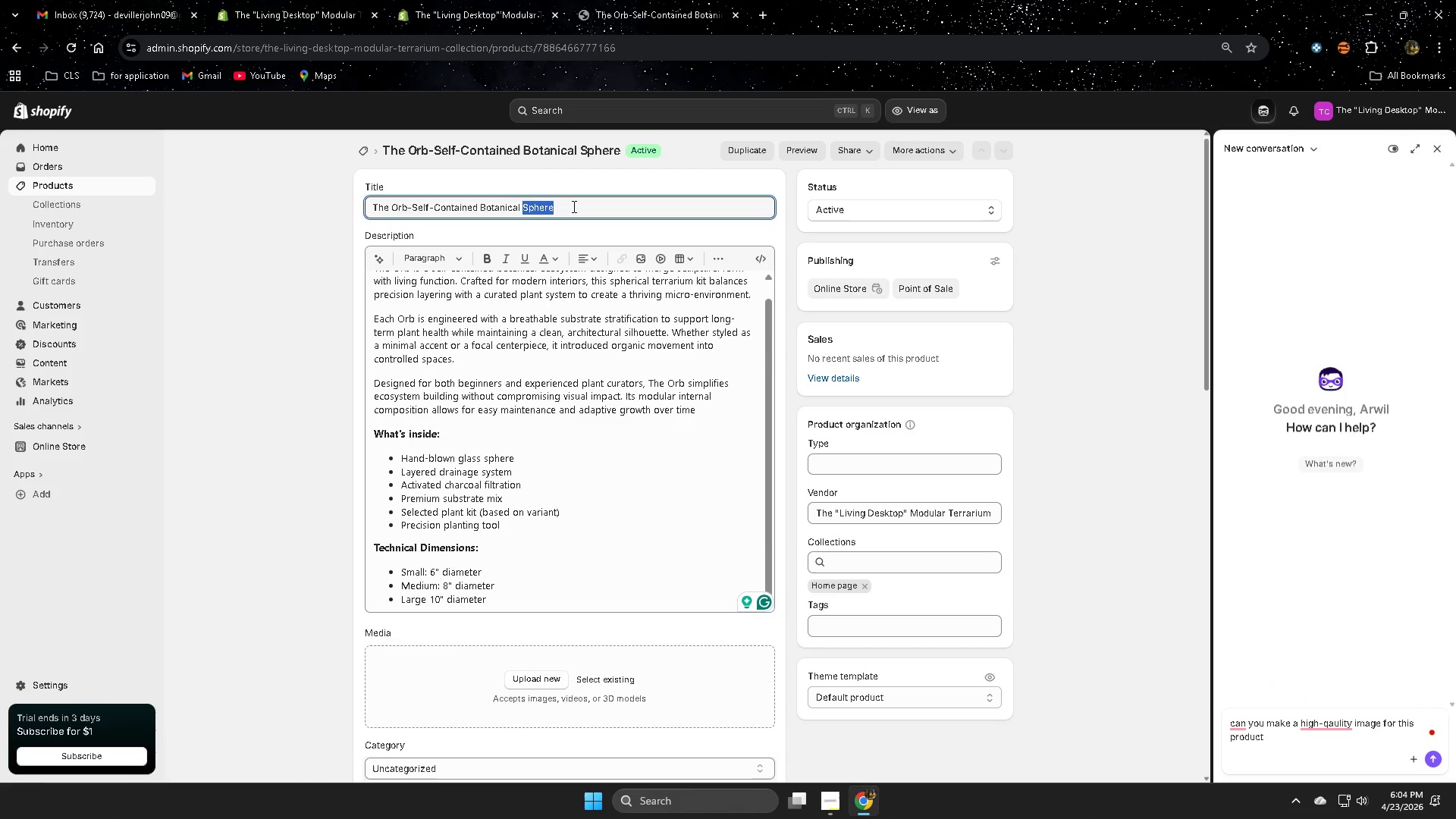 
triple_click([573, 206])
 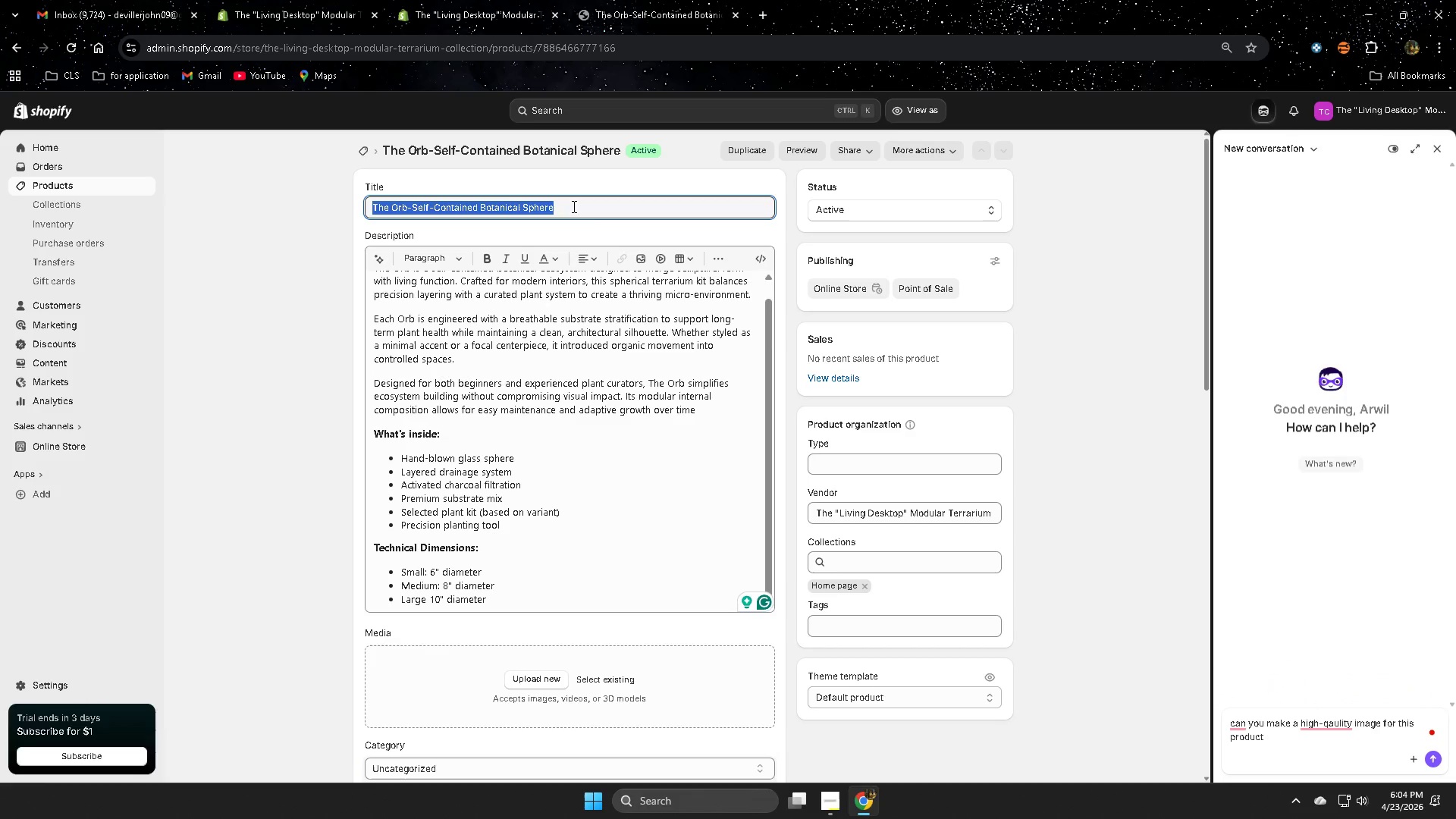 
key(Control+ControlLeft)
 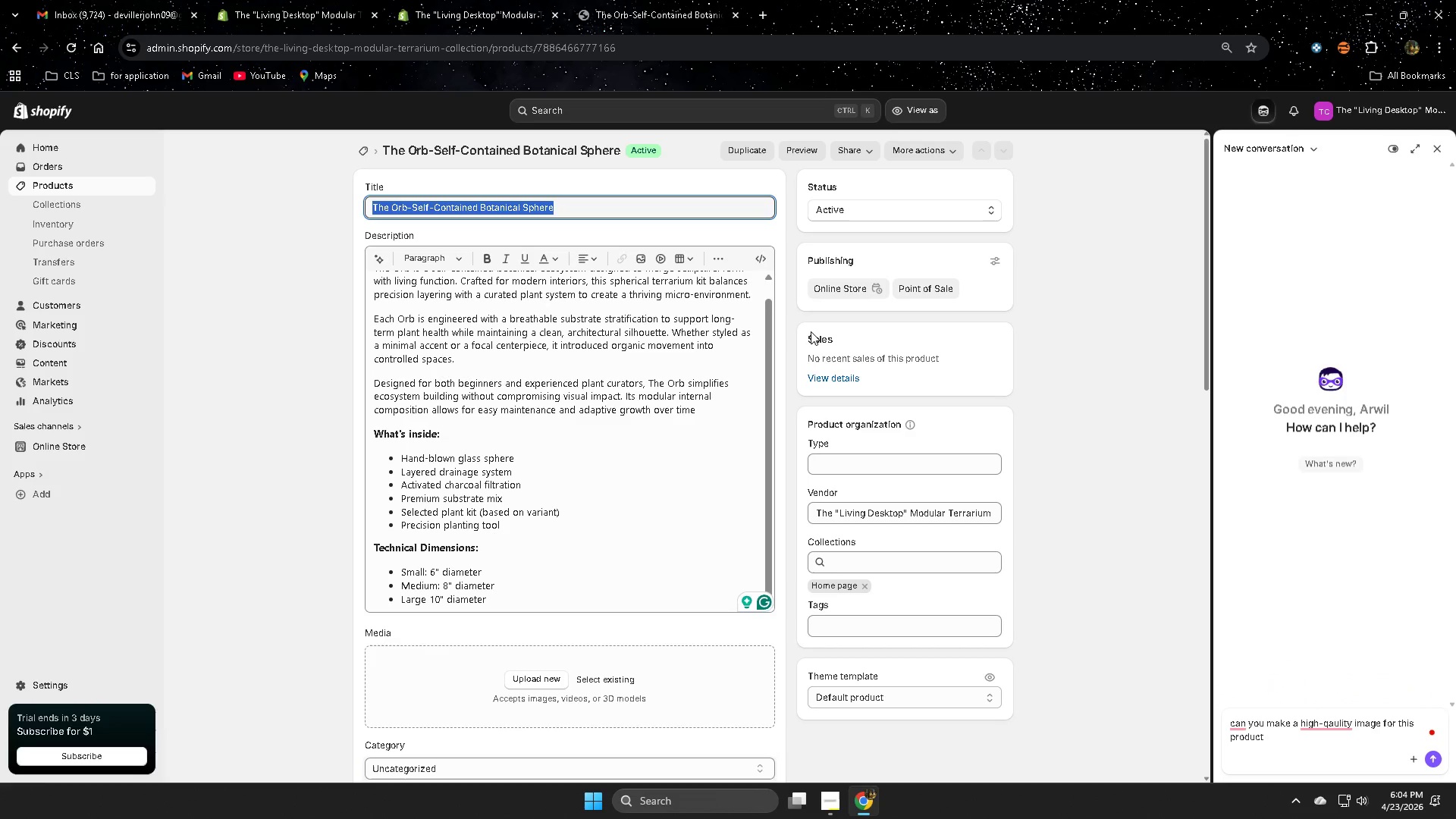 
key(Control+C)
 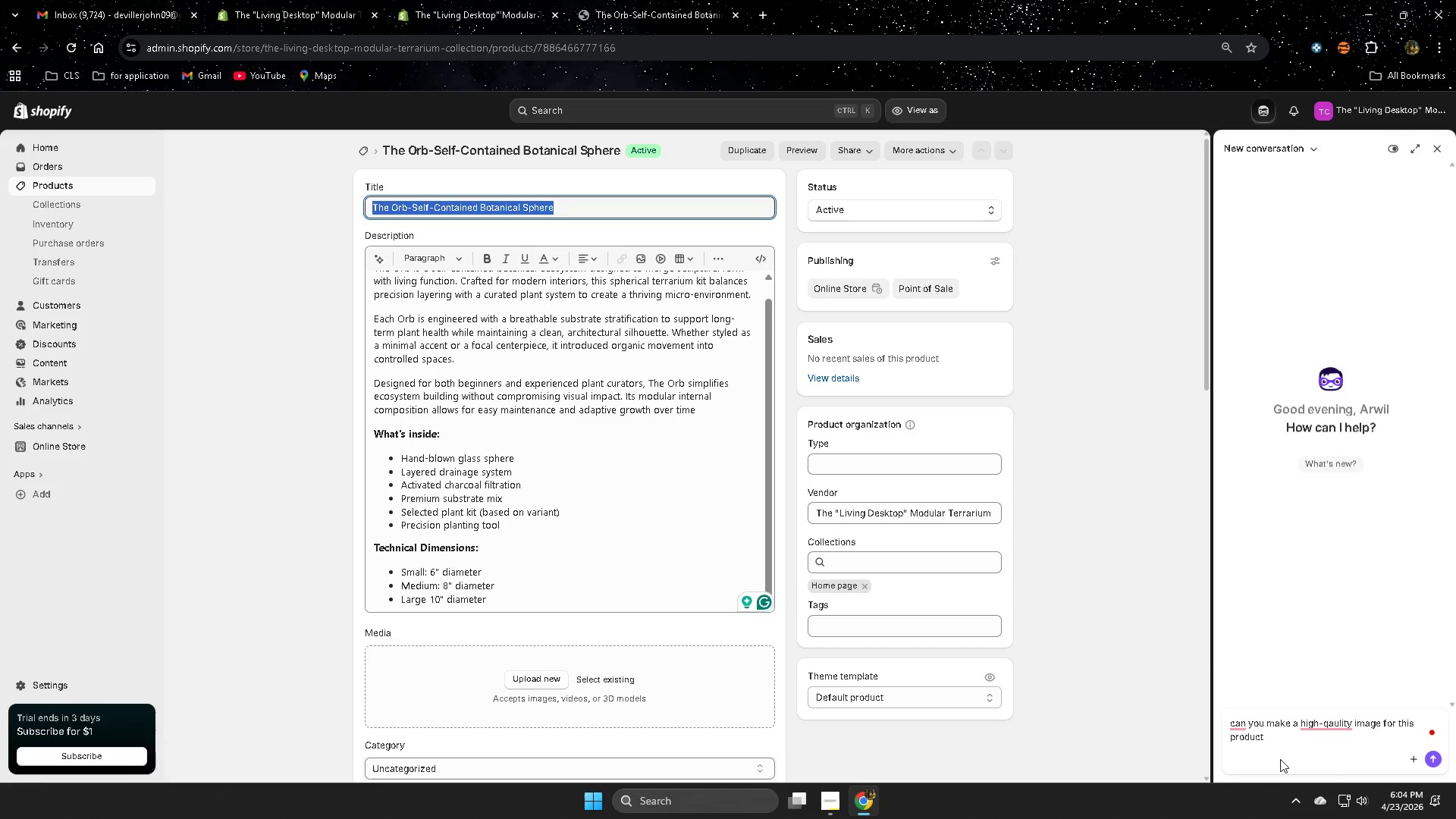 
left_click([1282, 745])
 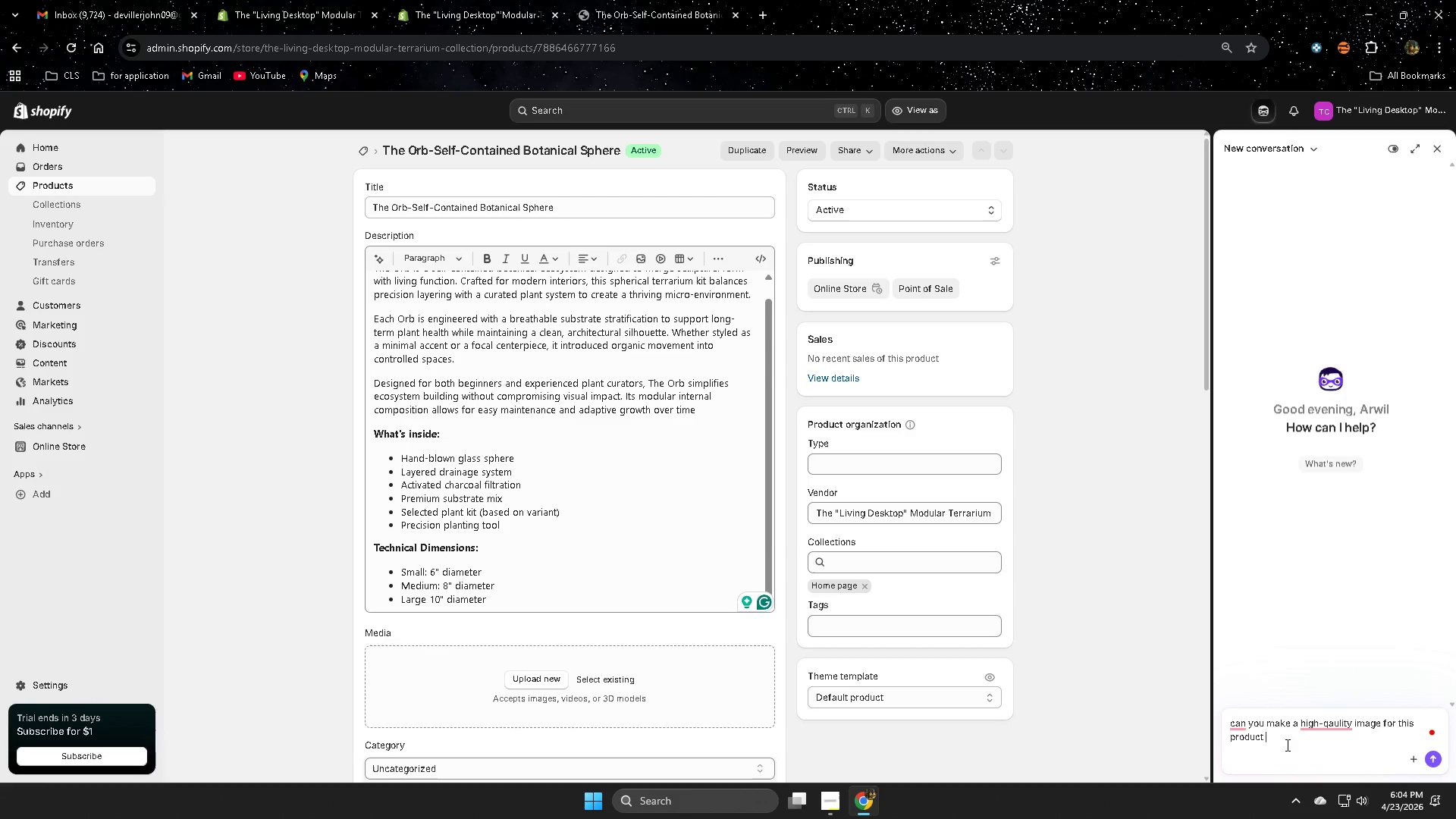 
key(Control+ControlLeft)
 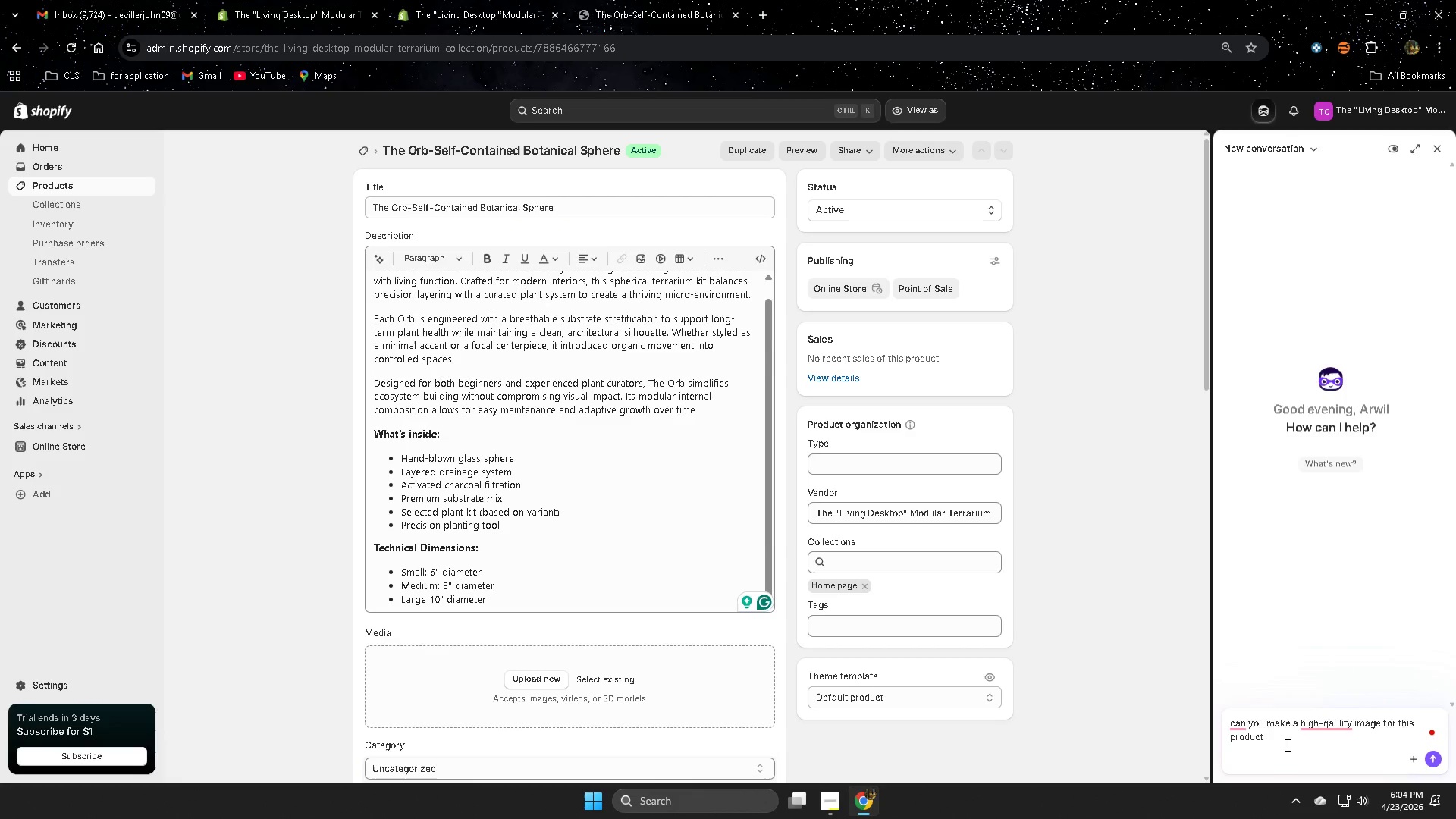 
key(Control+V)
 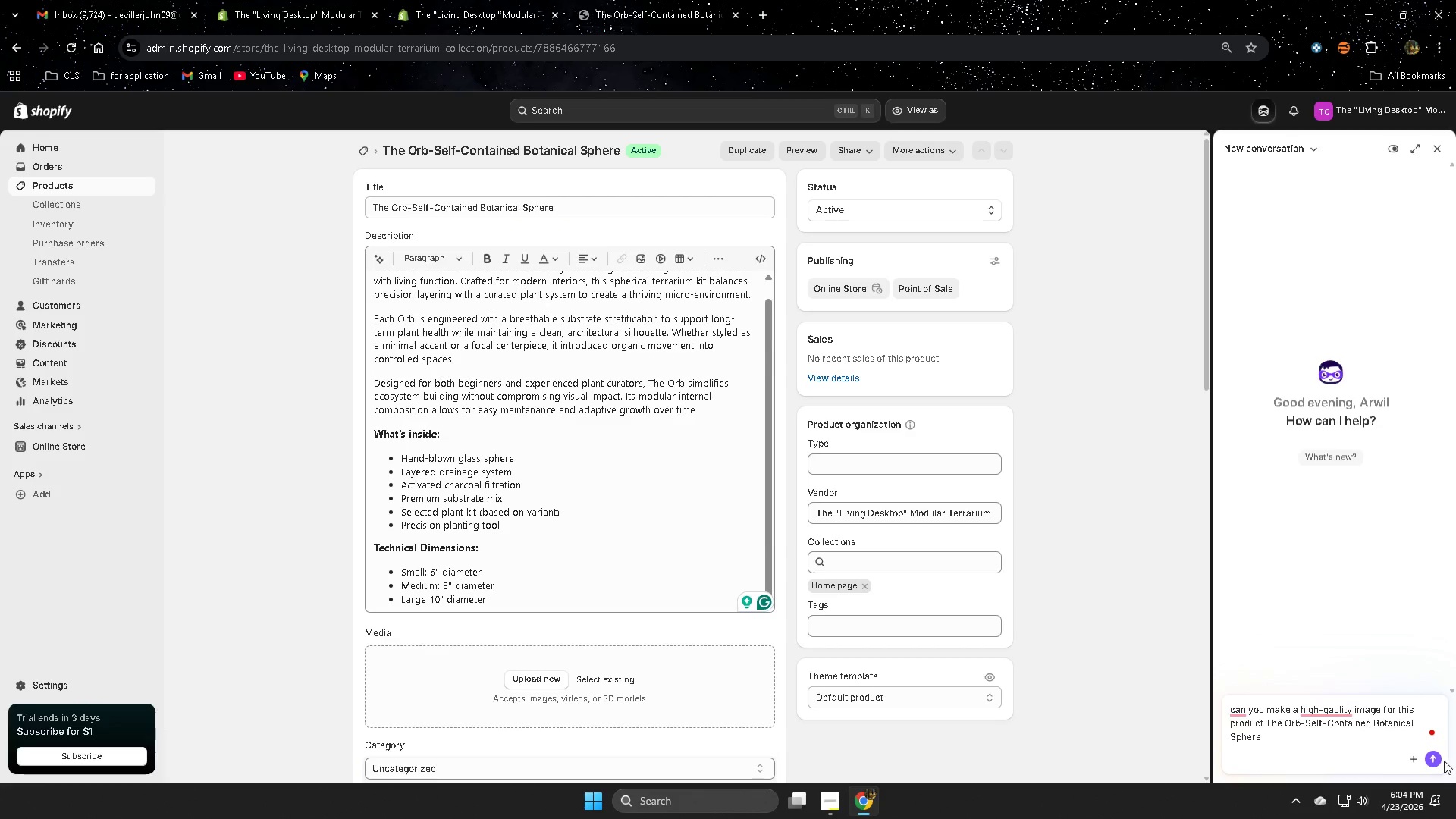 
left_click([1439, 759])
 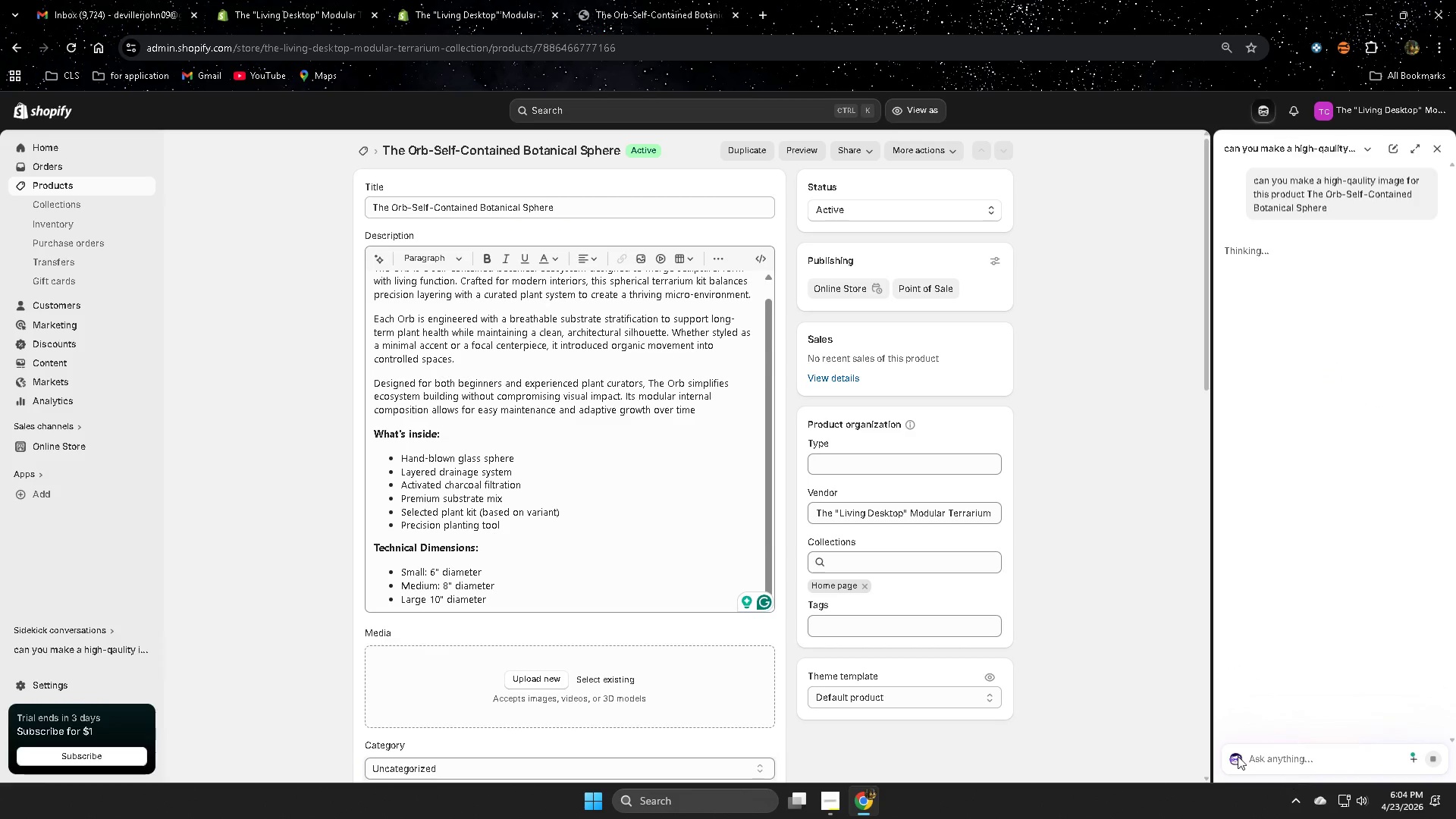 
scroll: coordinate [997, 631], scroll_direction: down, amount: 7.0
 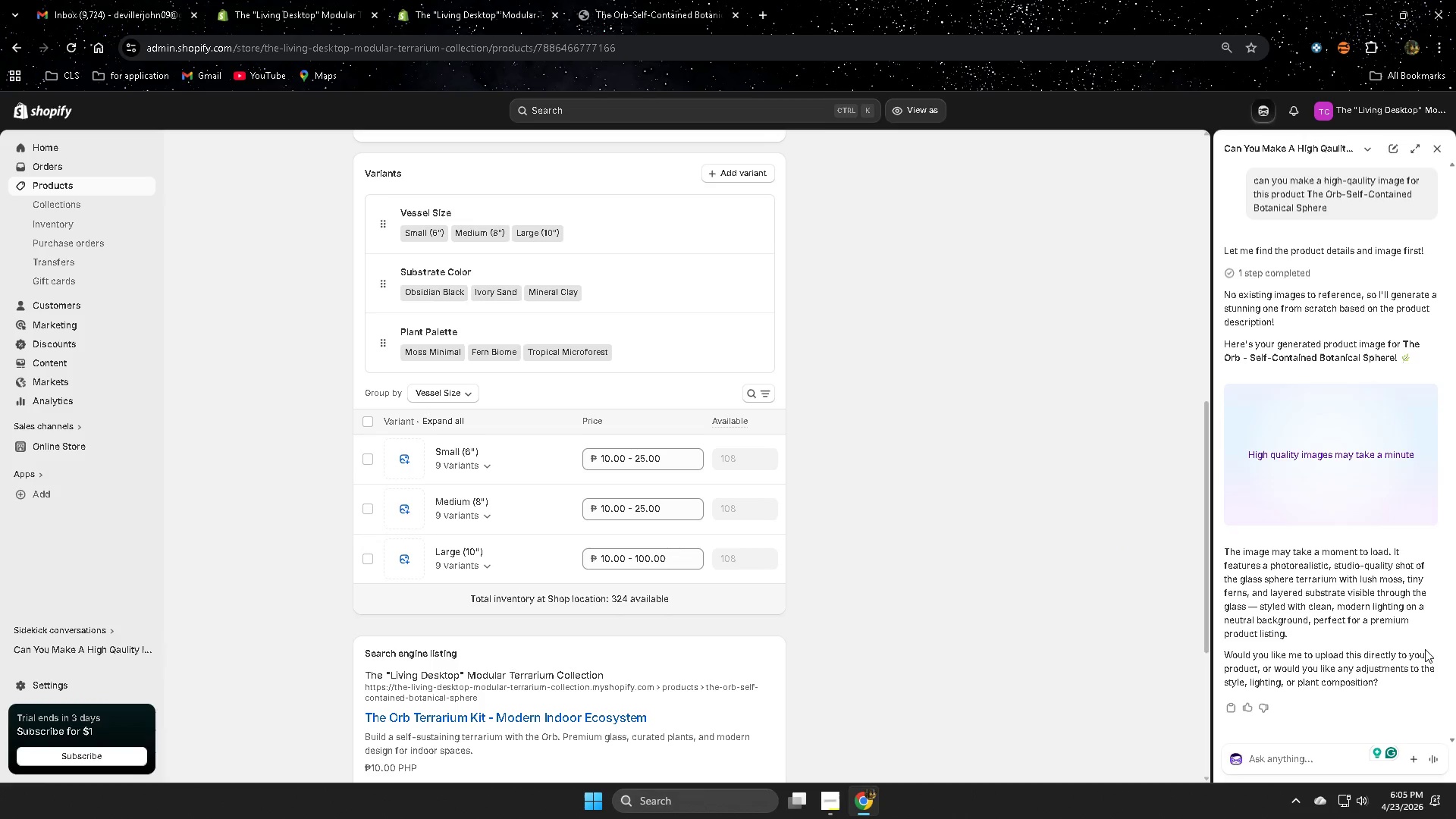 
wait(25.94)
 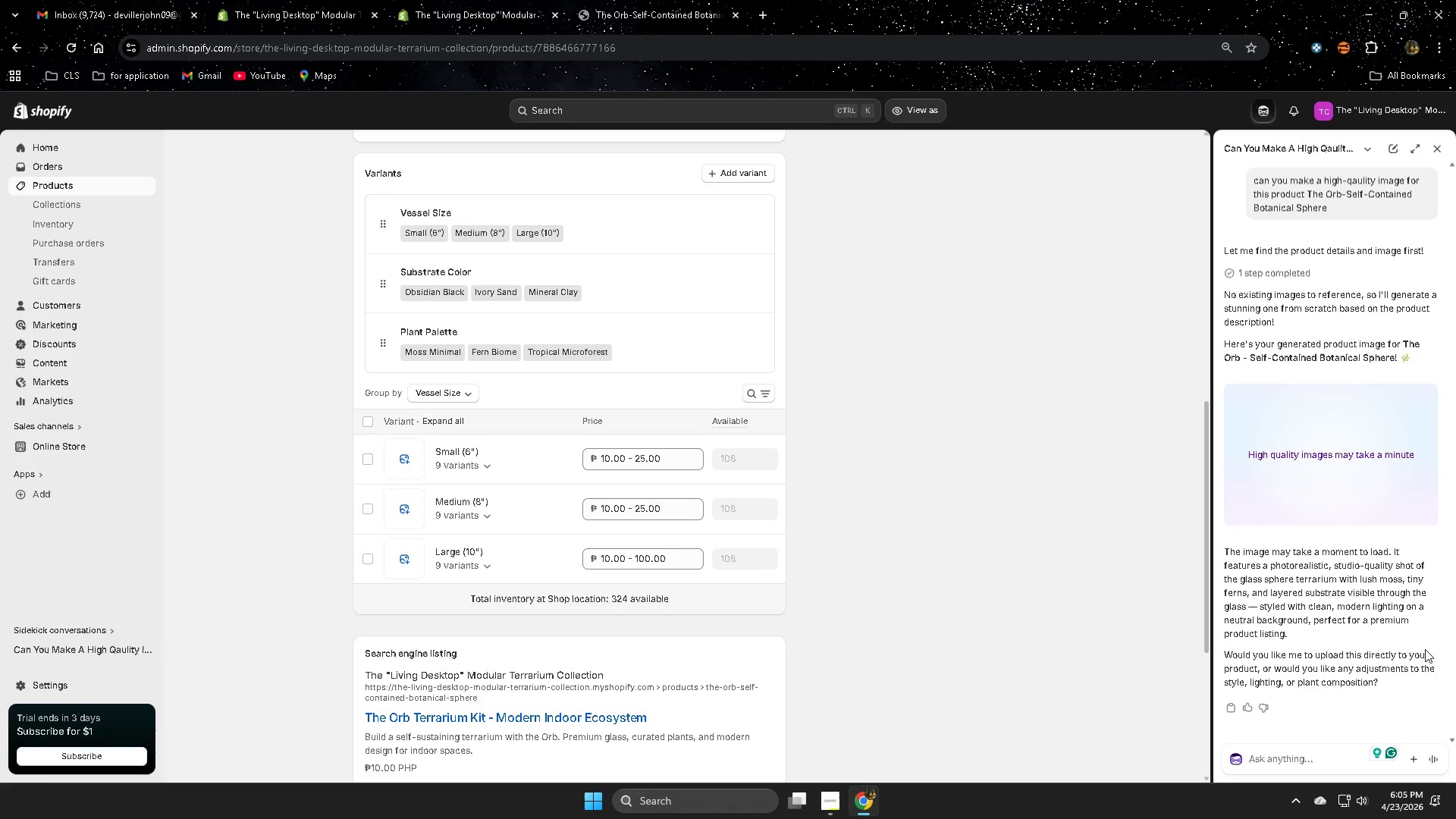 
scroll: coordinate [949, 551], scroll_direction: down, amount: 1.0
 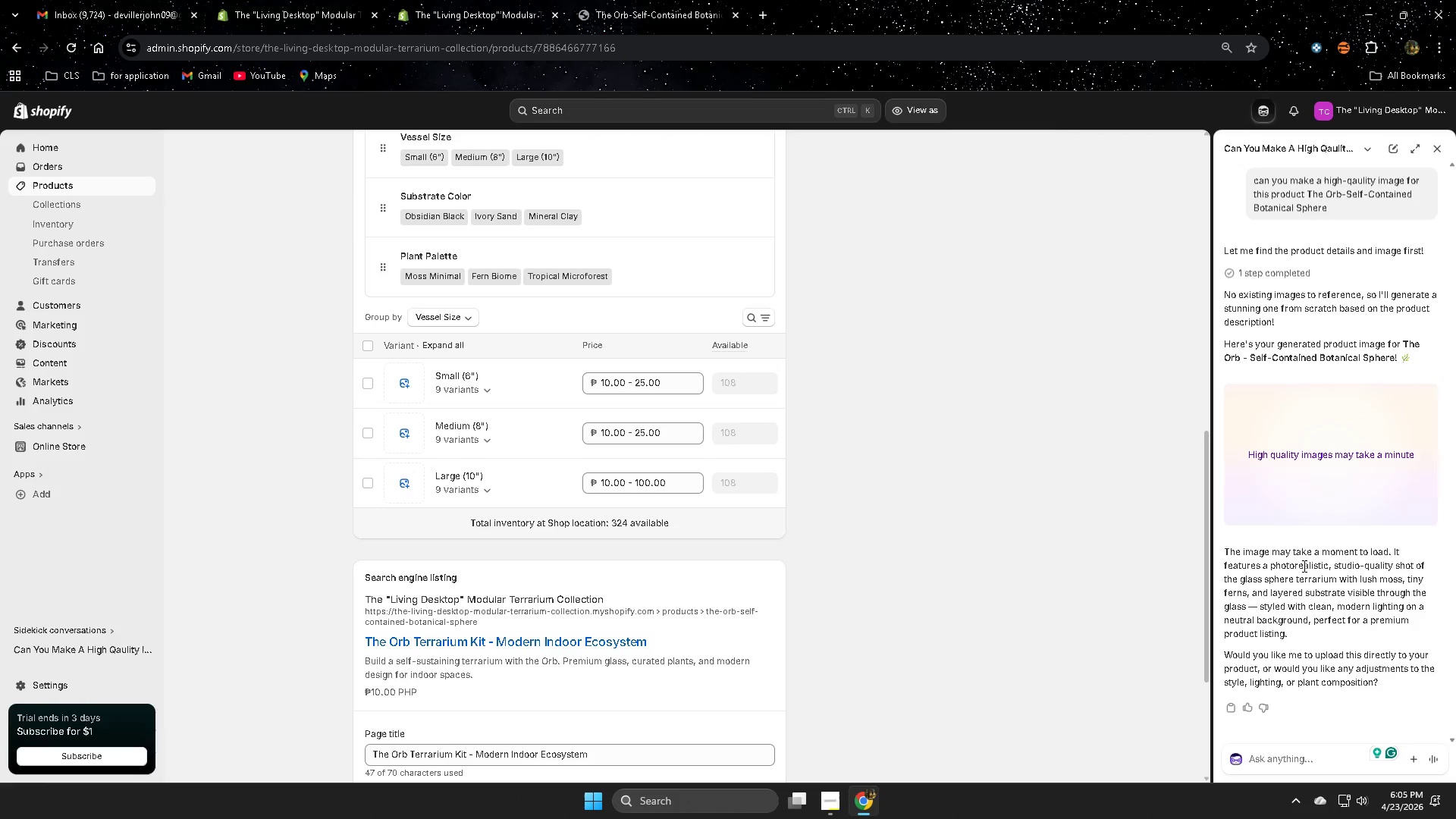 
mouse_move([1330, 579])
 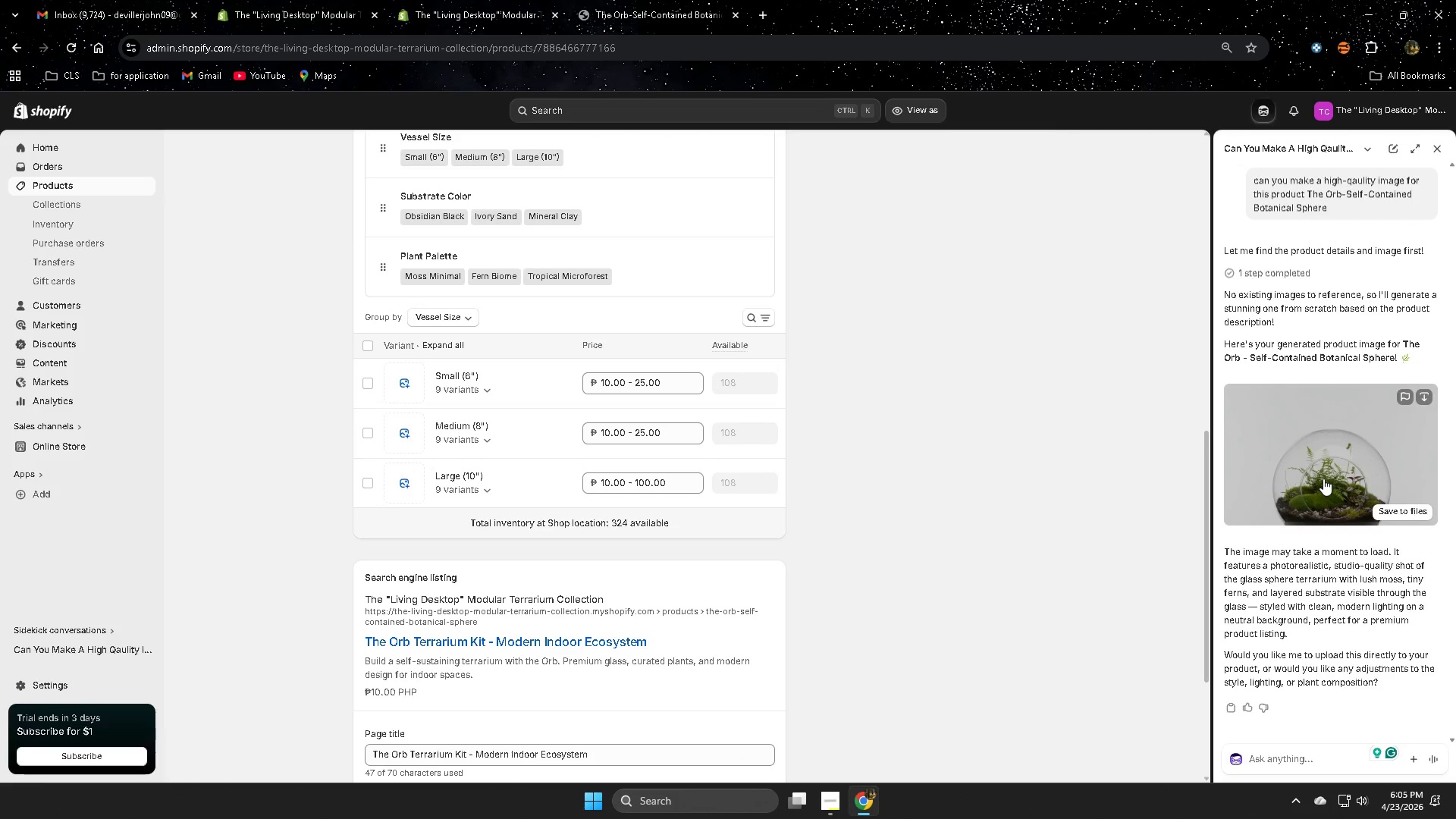 
left_click([1323, 479])
 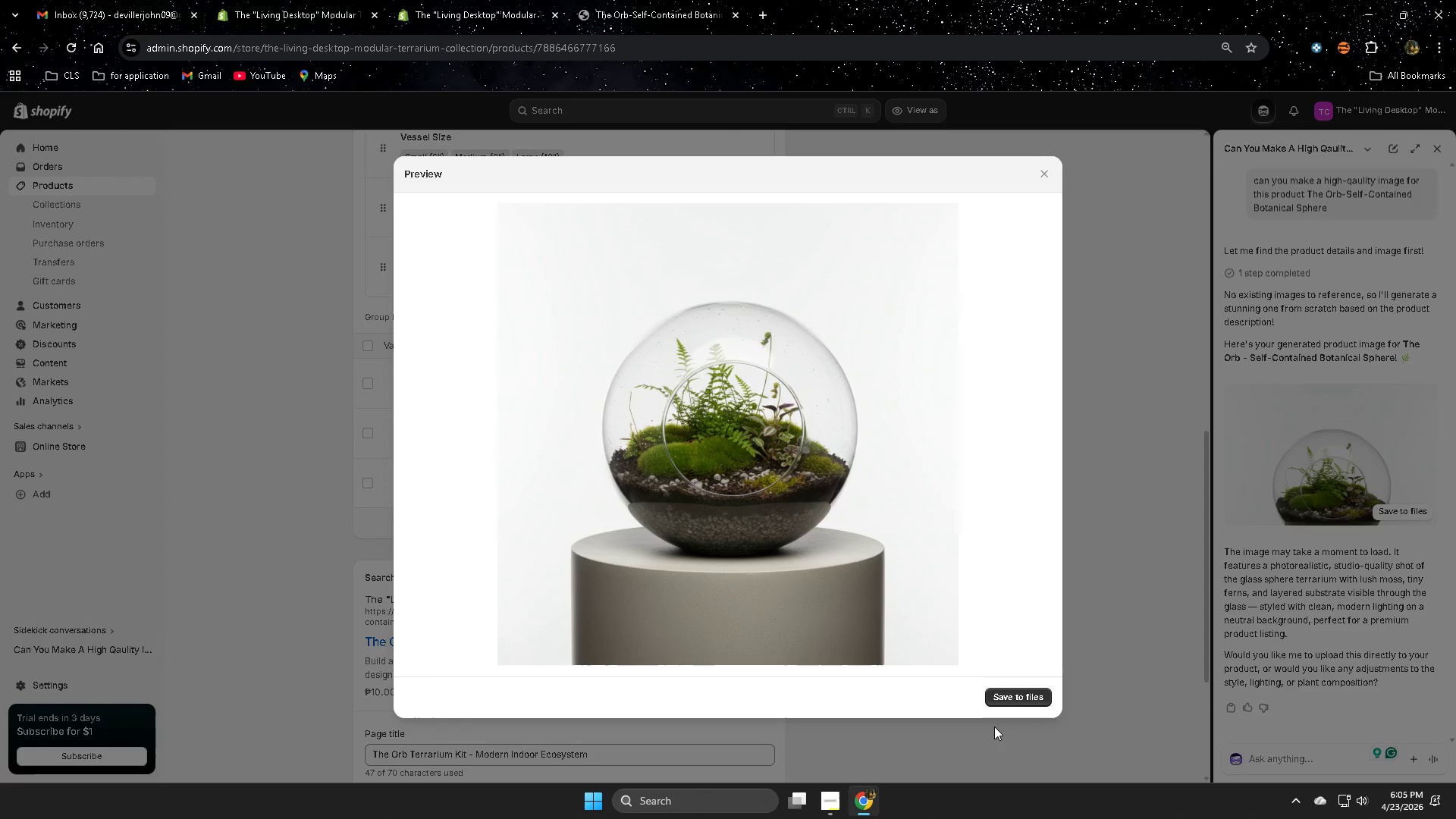 
left_click([1018, 696])
 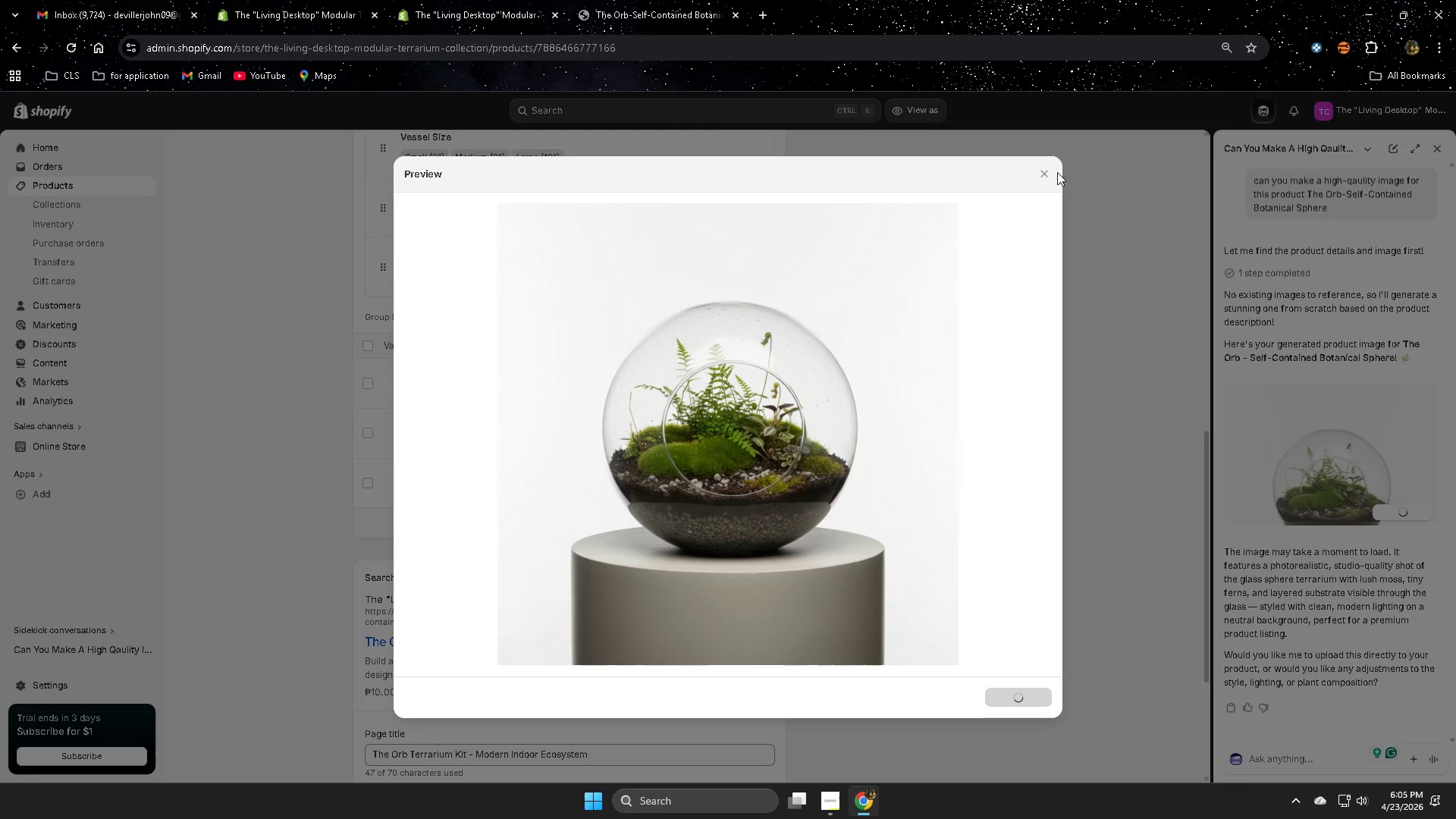 
left_click([1042, 171])
 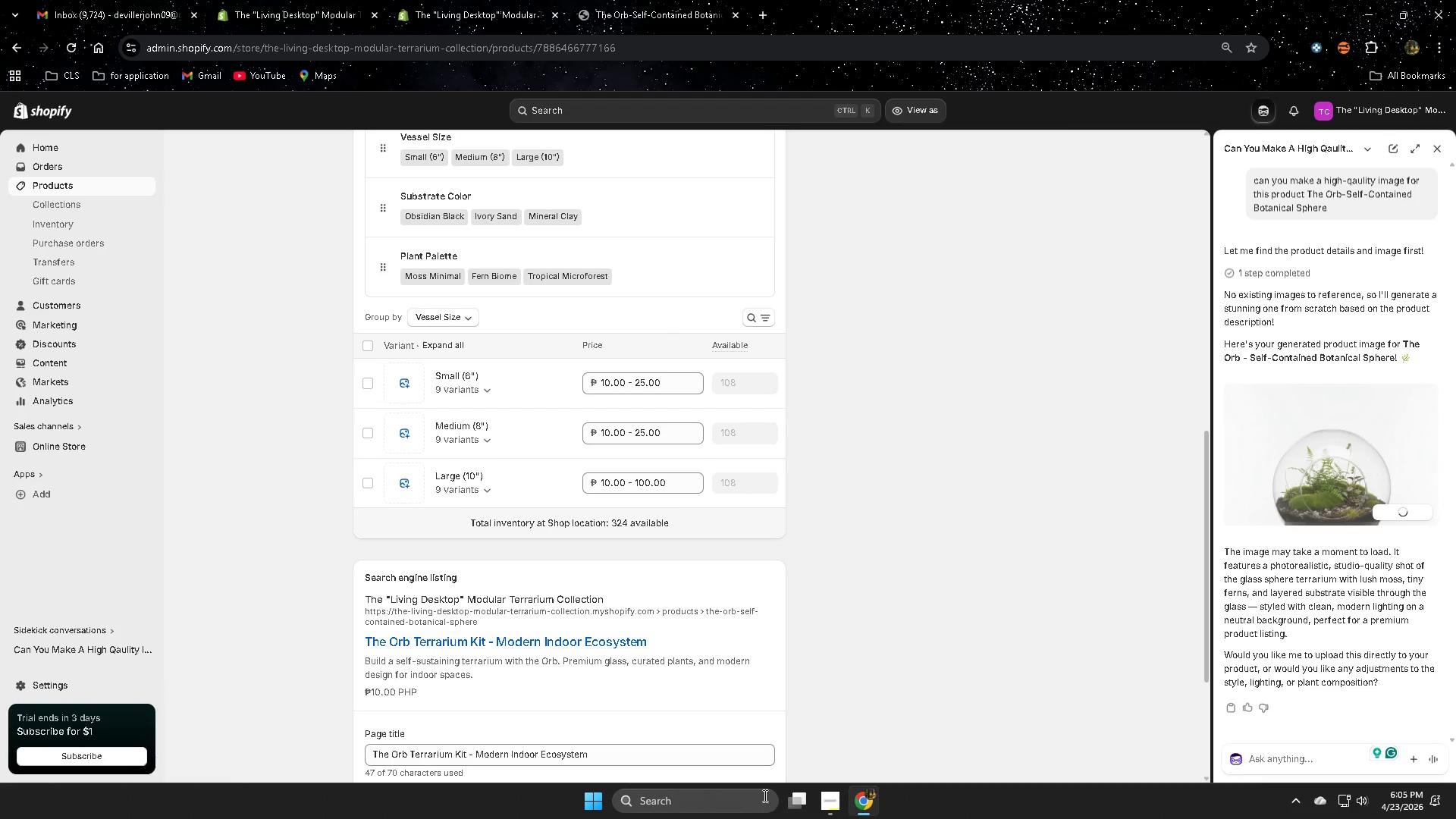 
left_click([843, 811])